 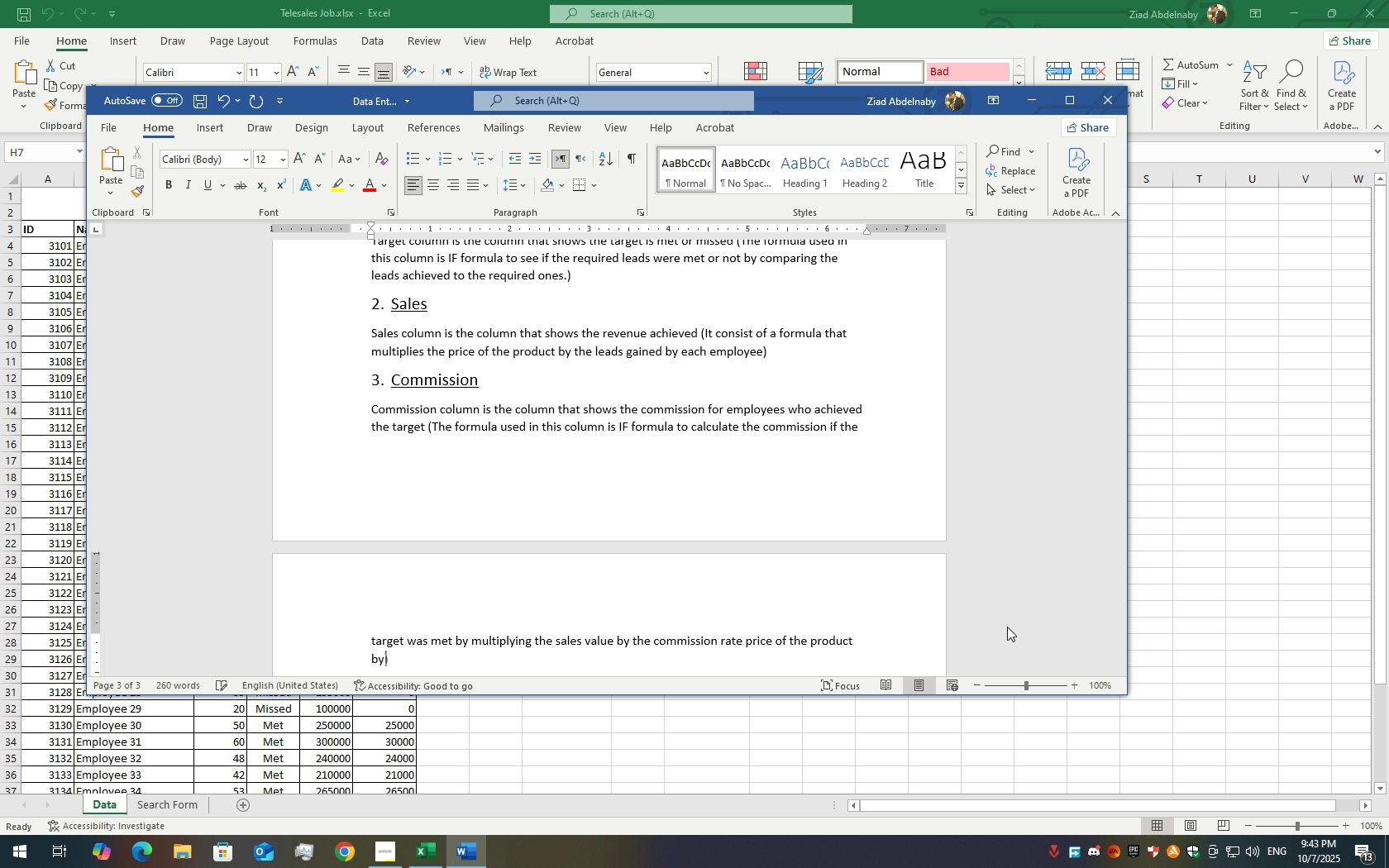 
key(Backspace)
 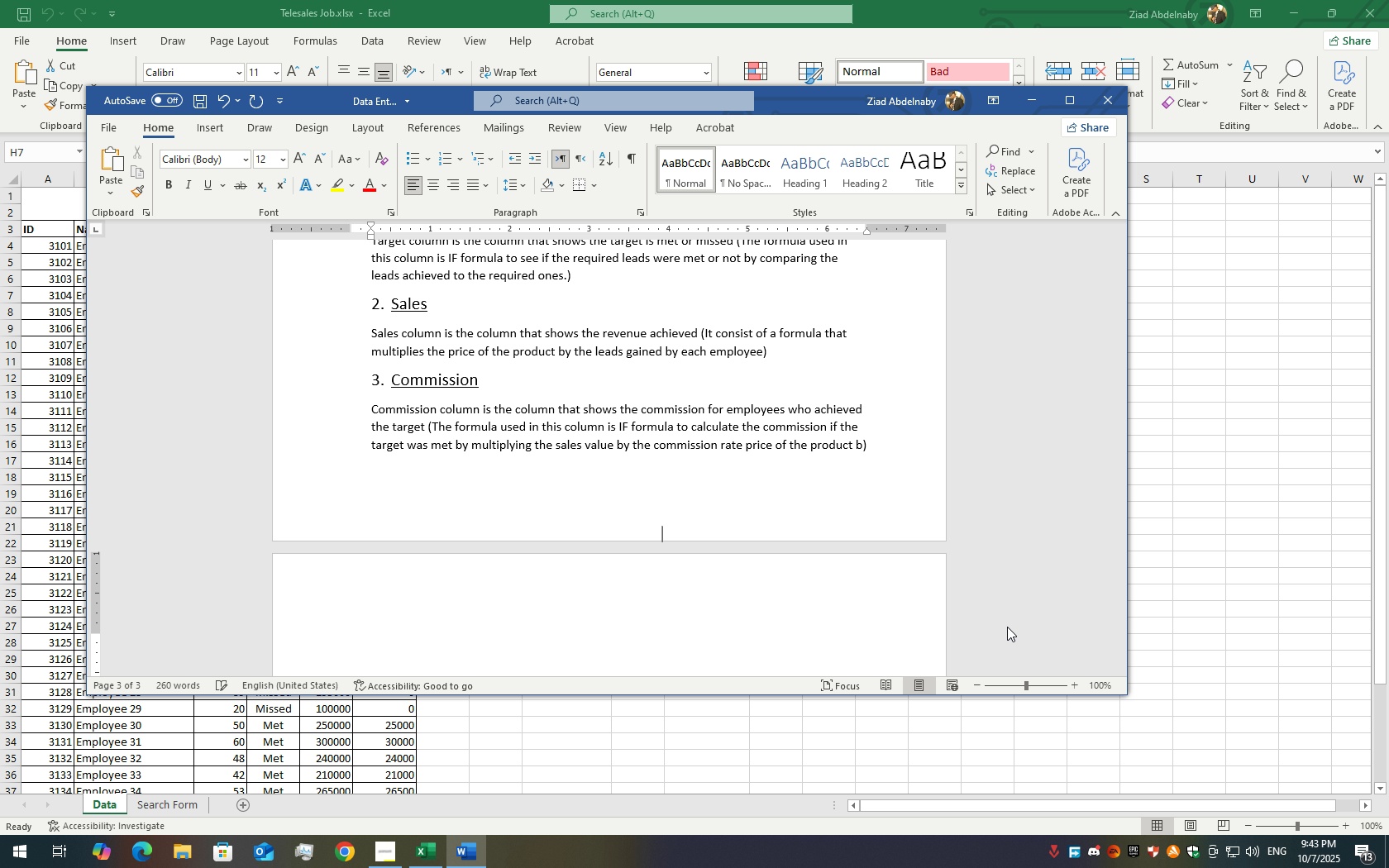 
key(Backspace)
 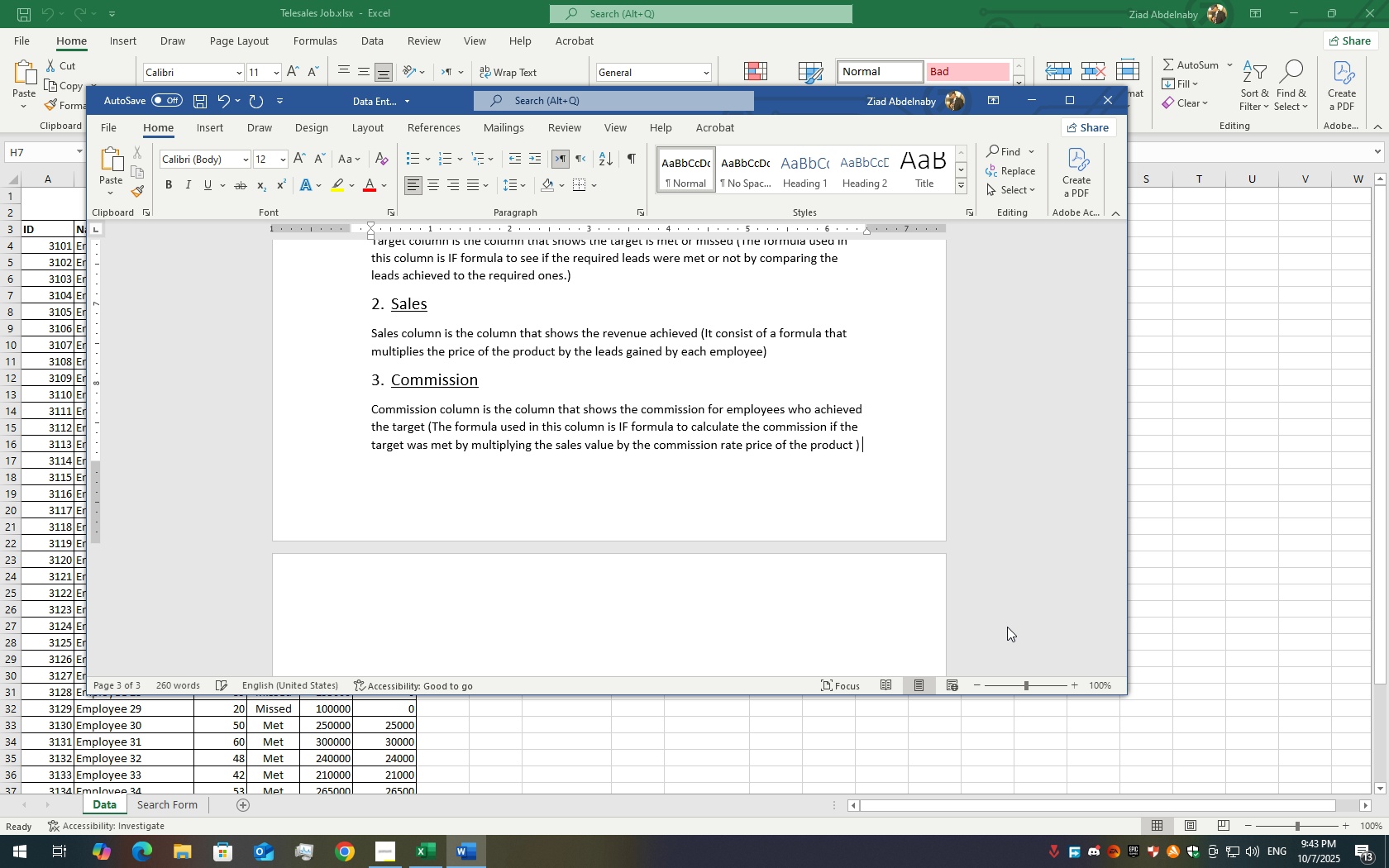 
key(Backspace)
 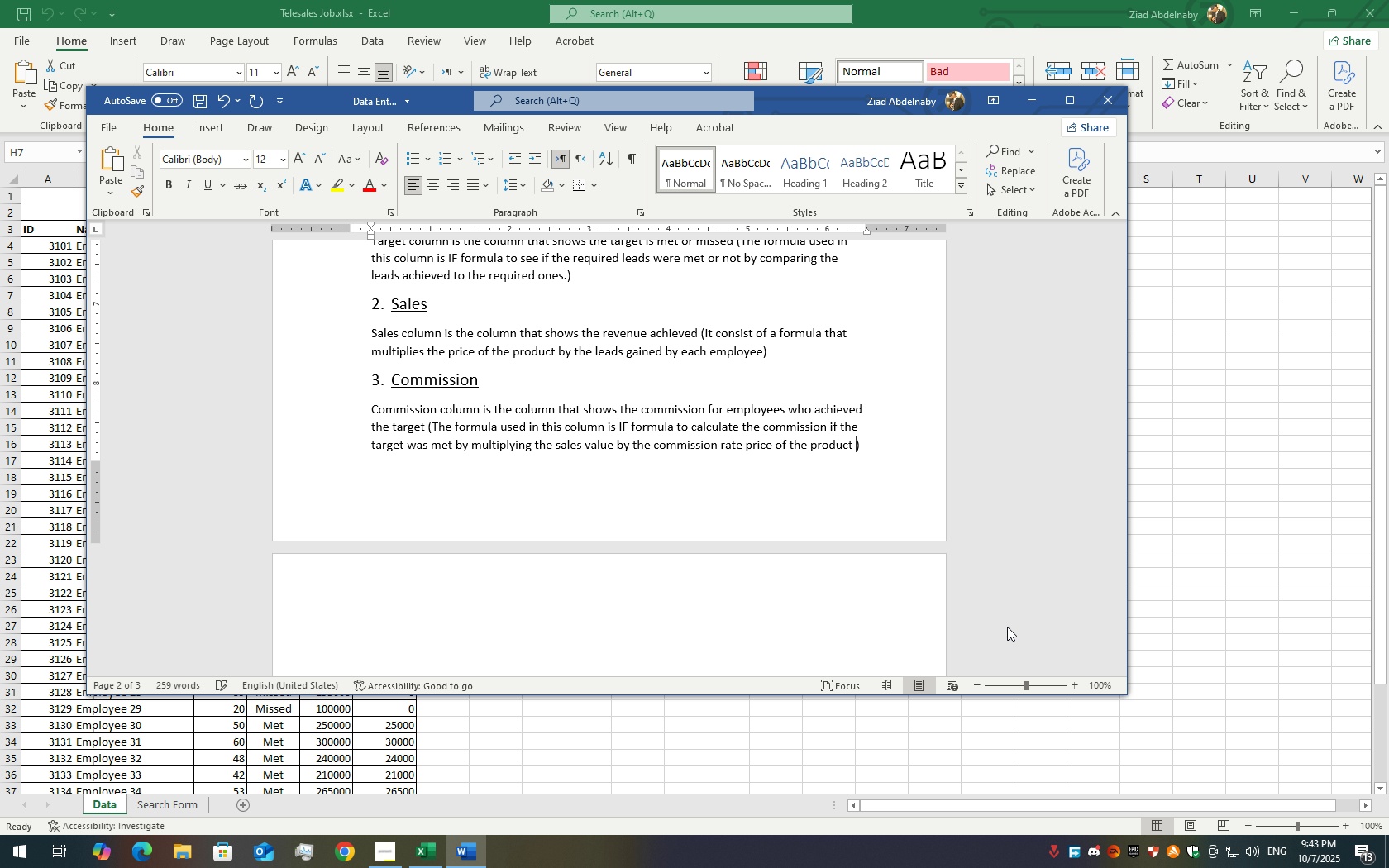 
key(Backspace)
 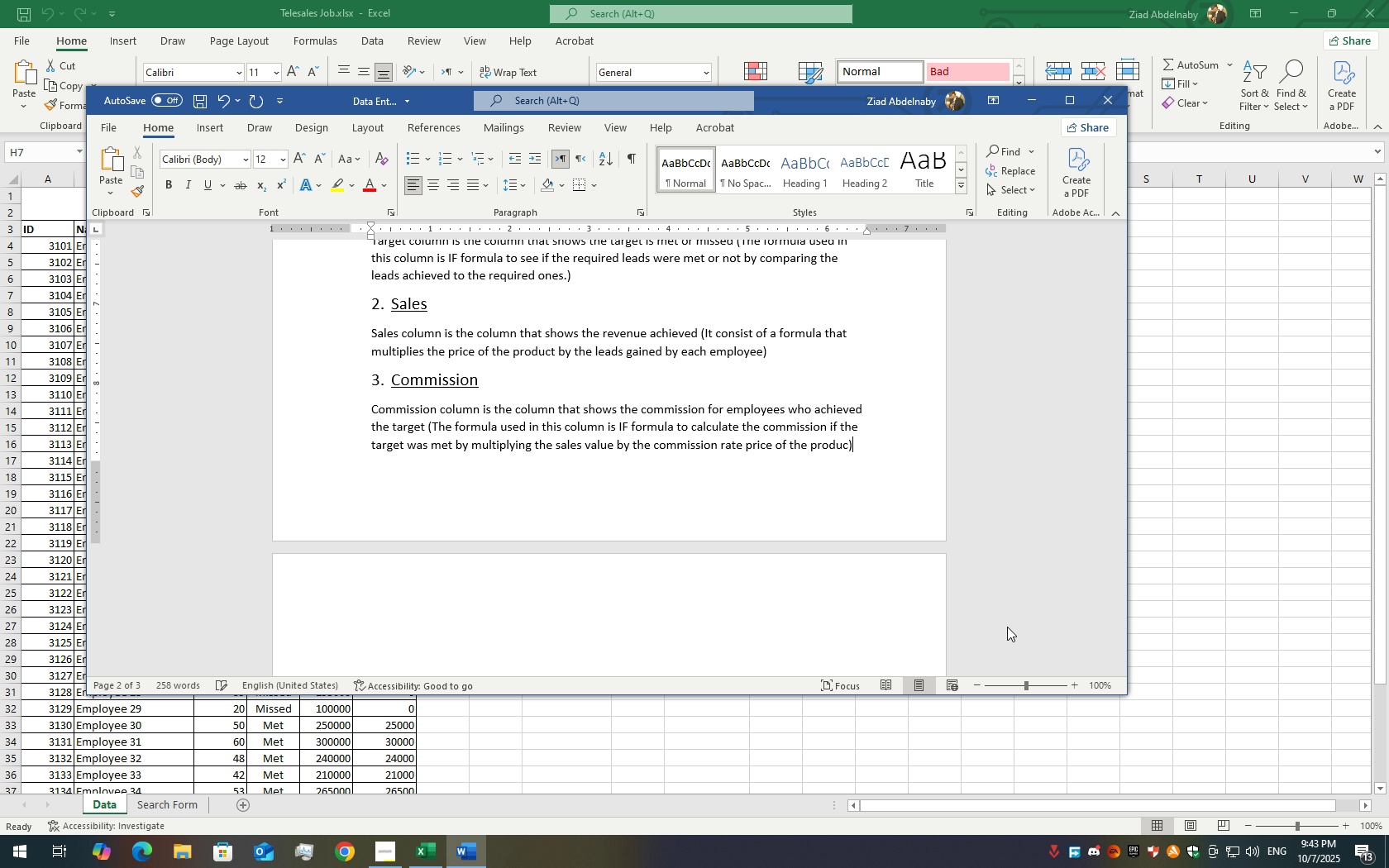 
key(Backspace)
 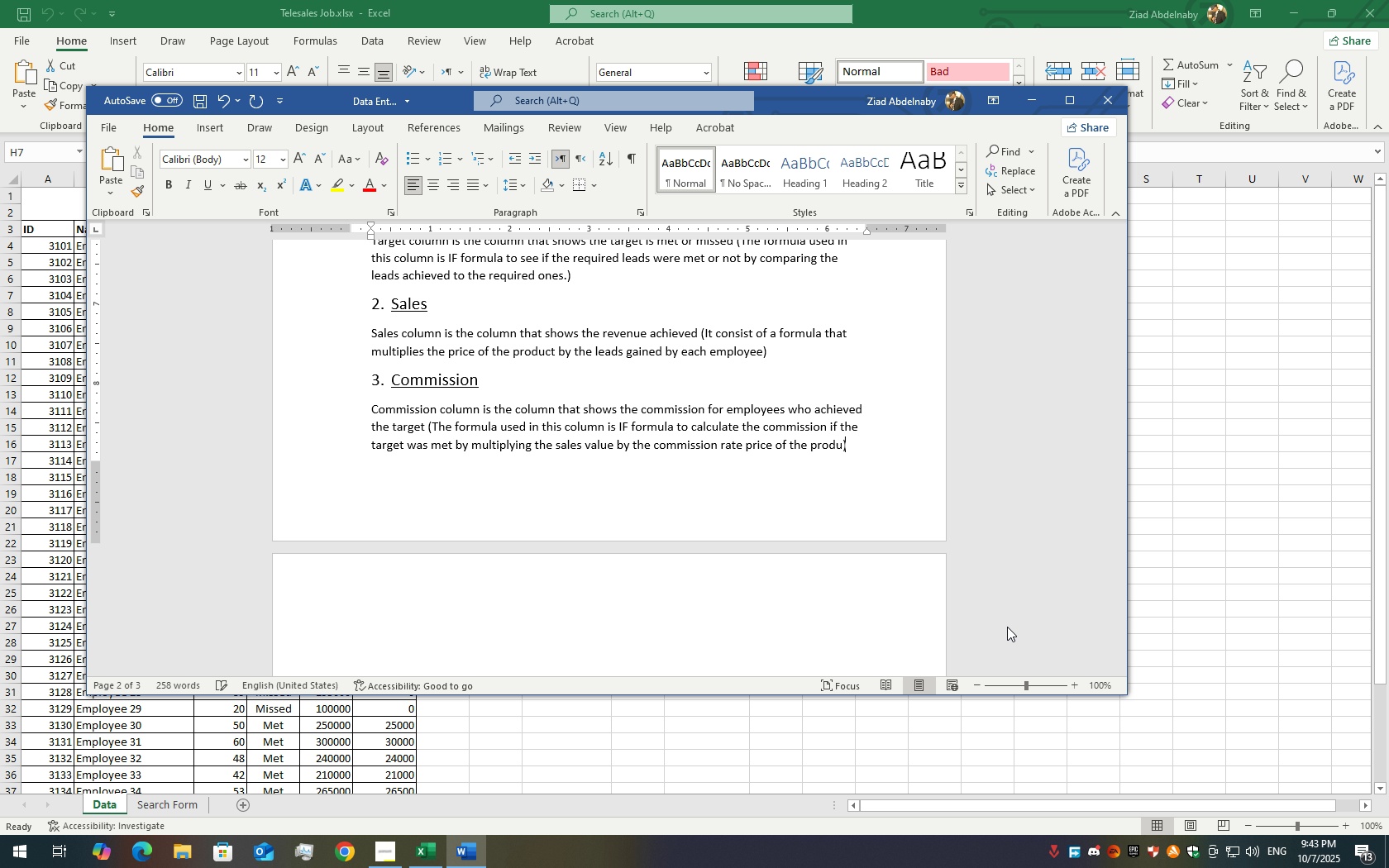 
key(Backspace)
 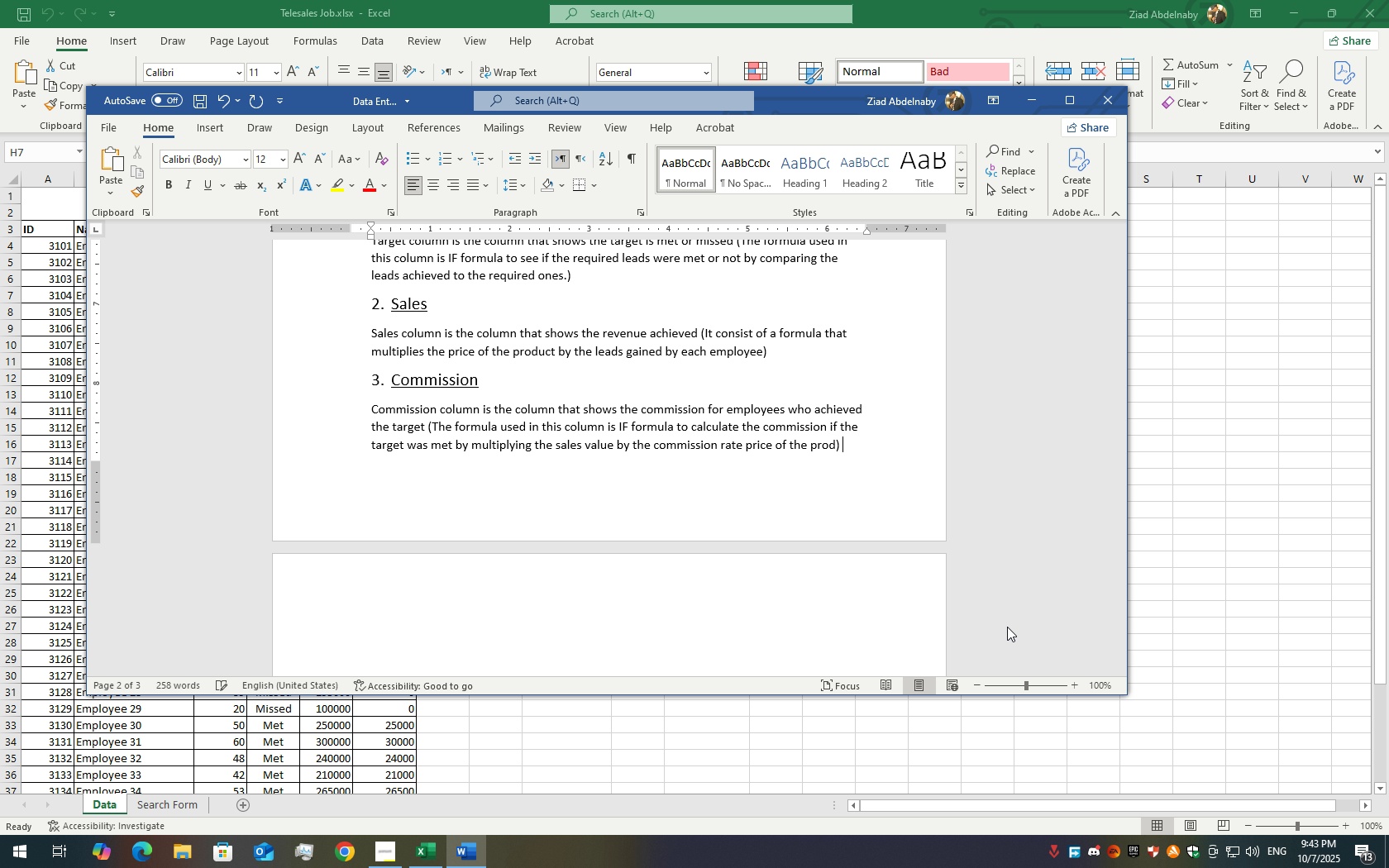 
key(Backspace)
 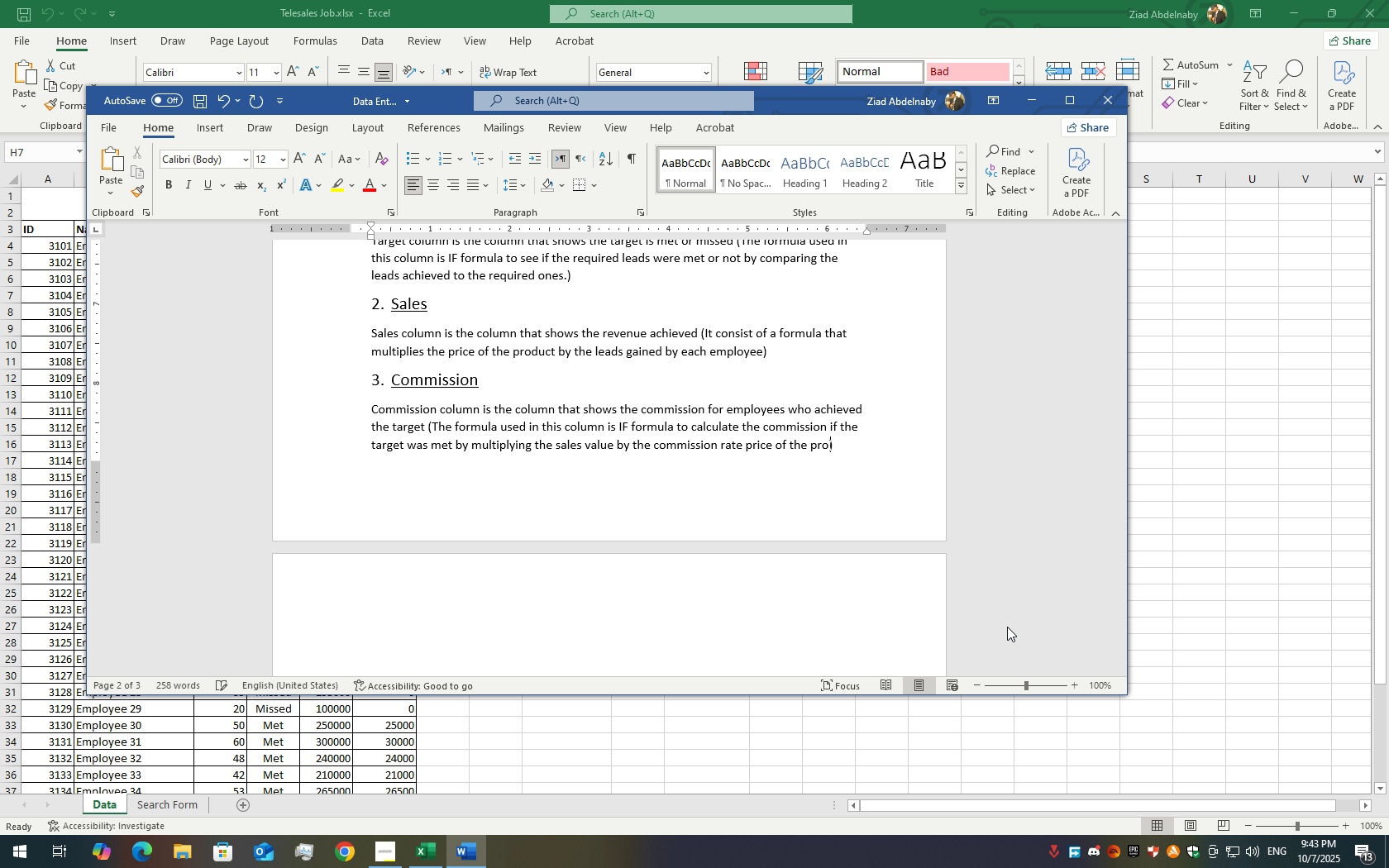 
key(Backspace)
 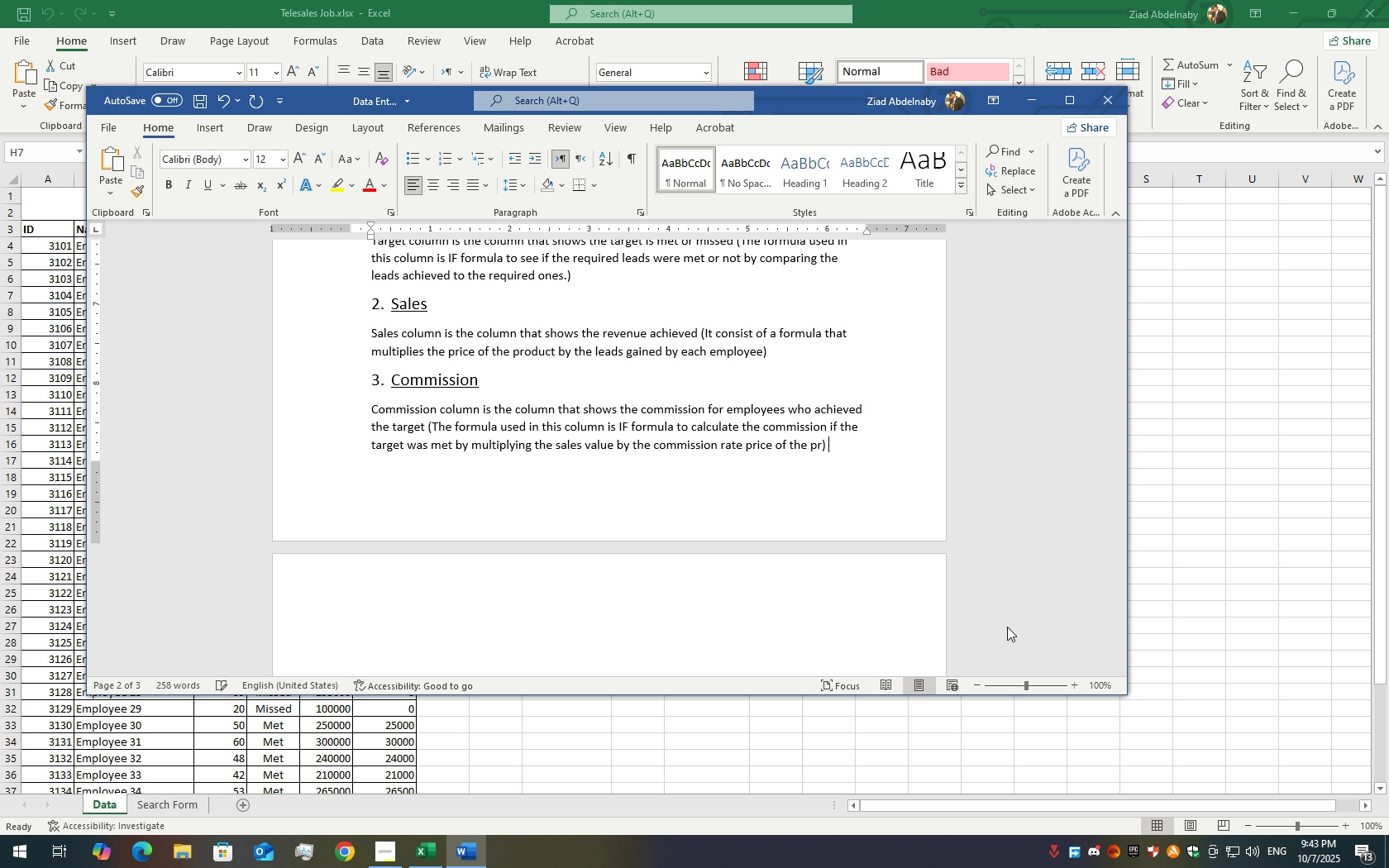 
key(Backspace)
 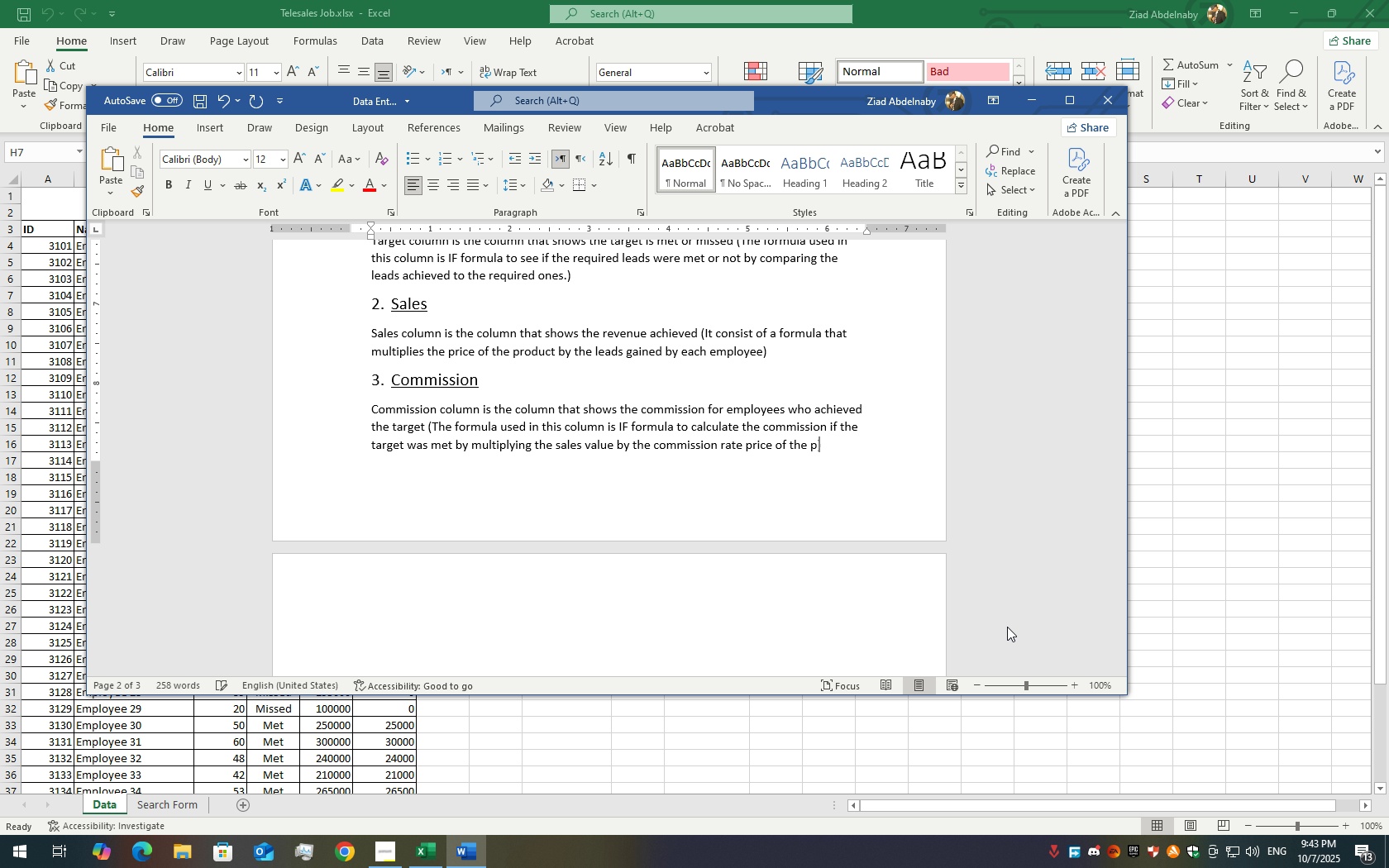 
key(Backspace)
 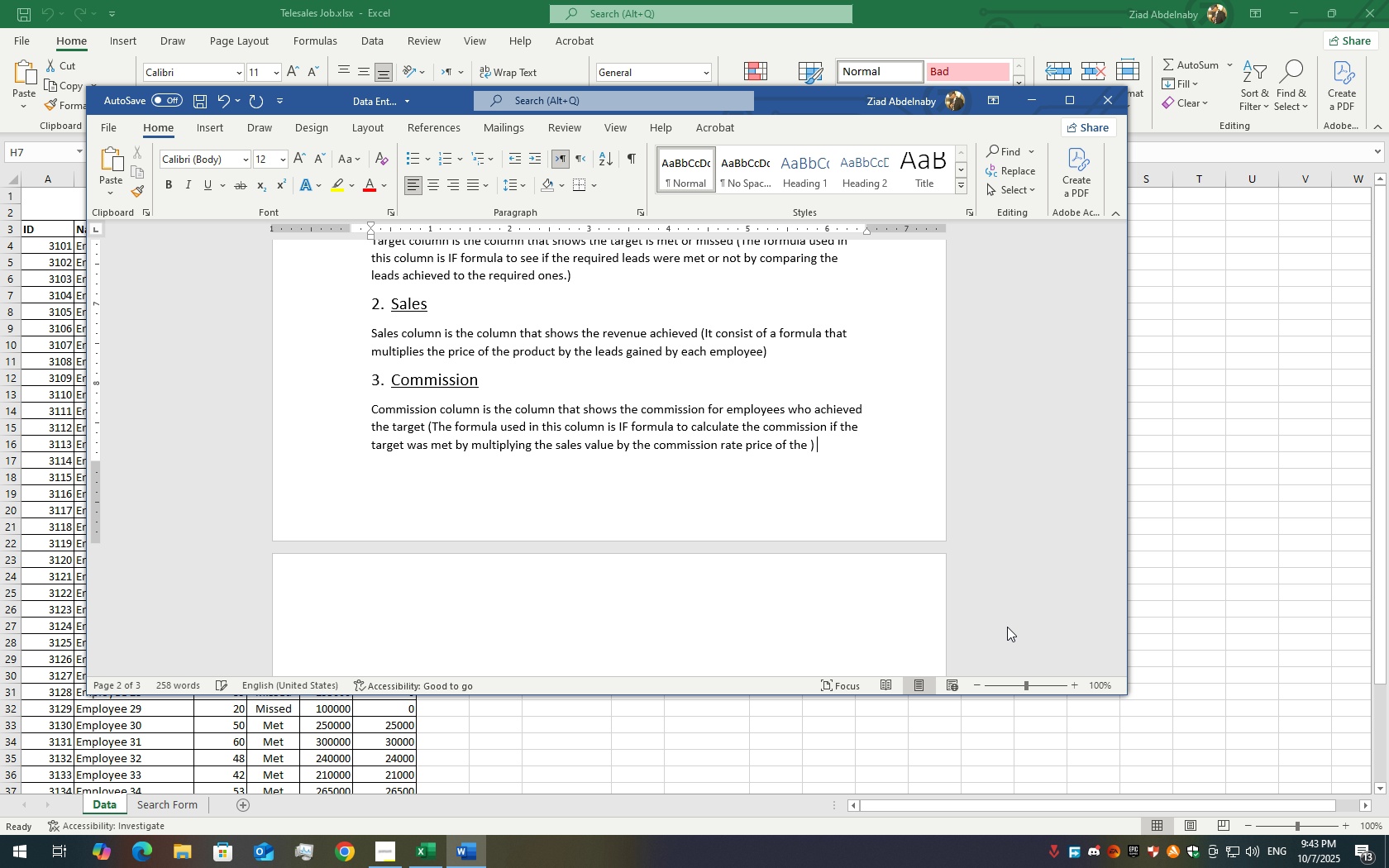 
key(Backspace)
 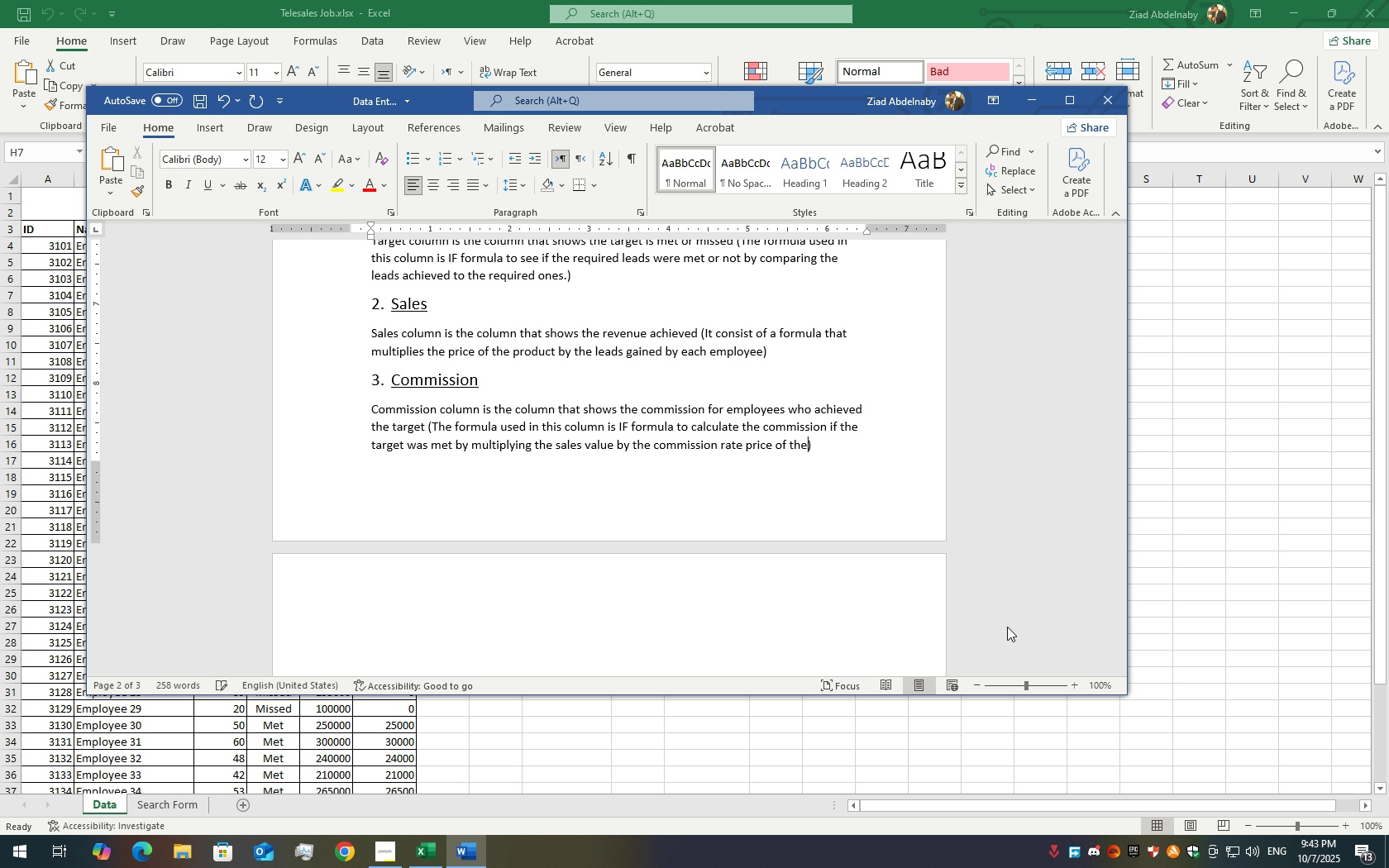 
key(Backspace)
 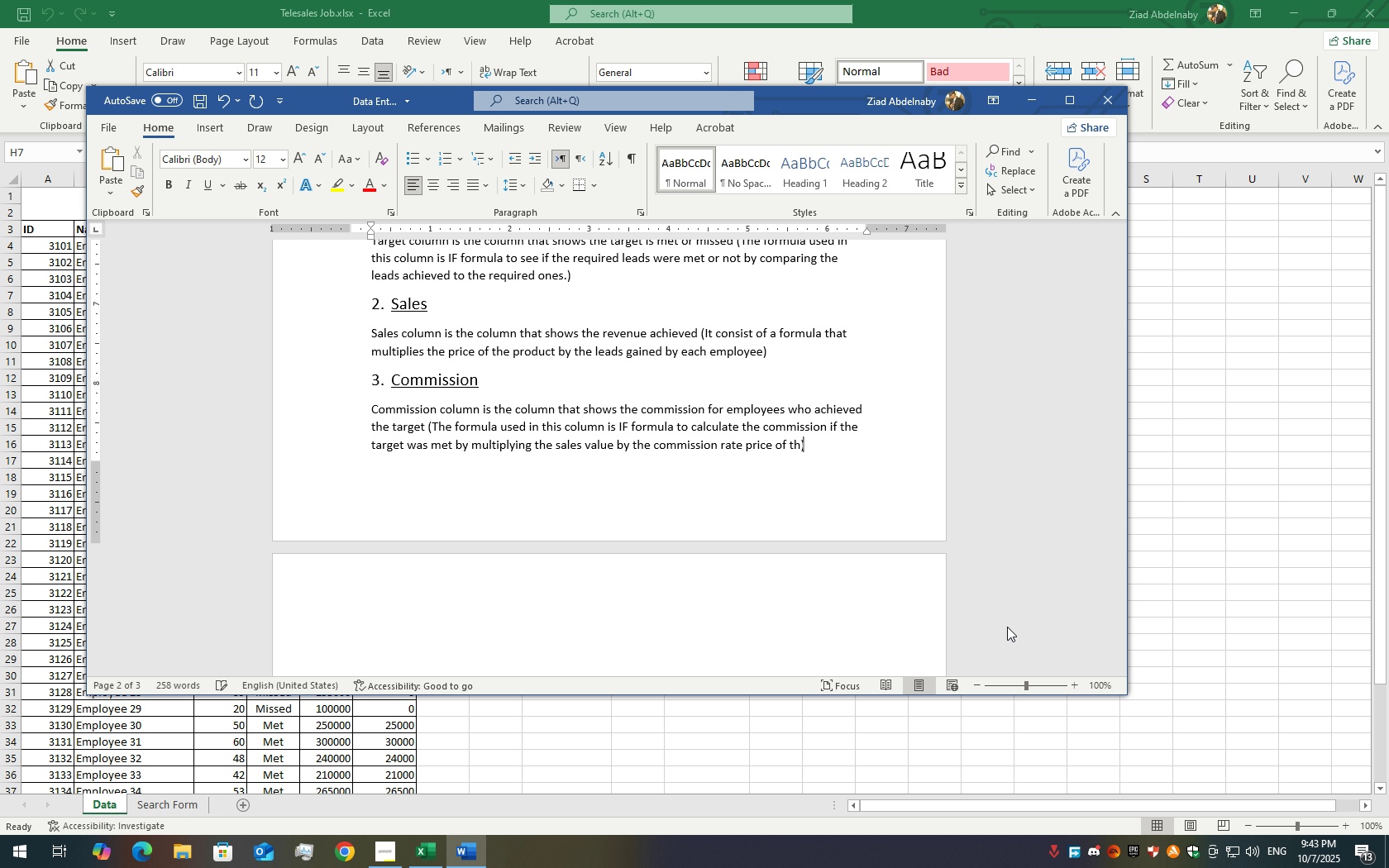 
key(Backspace)
 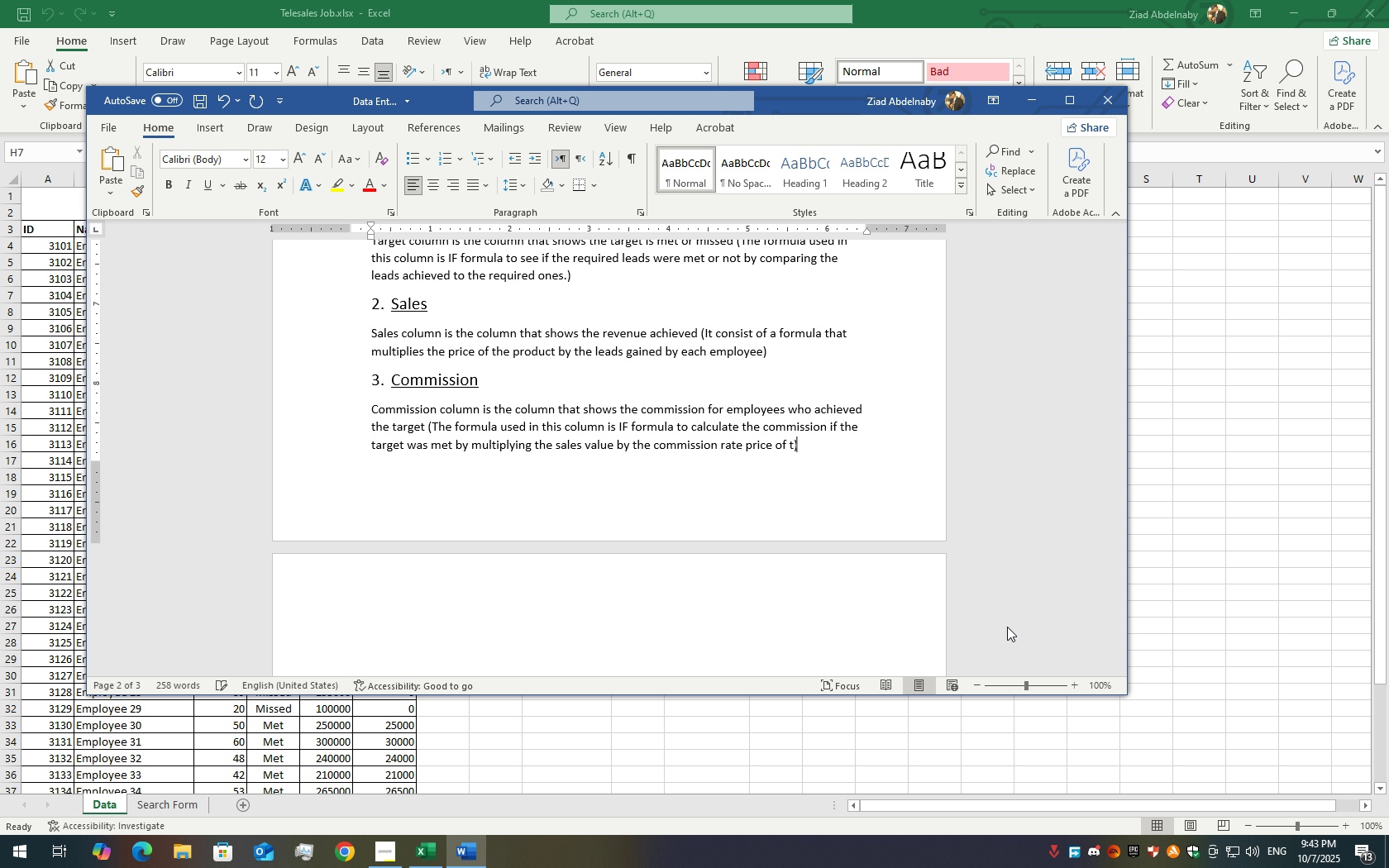 
key(Backspace)
 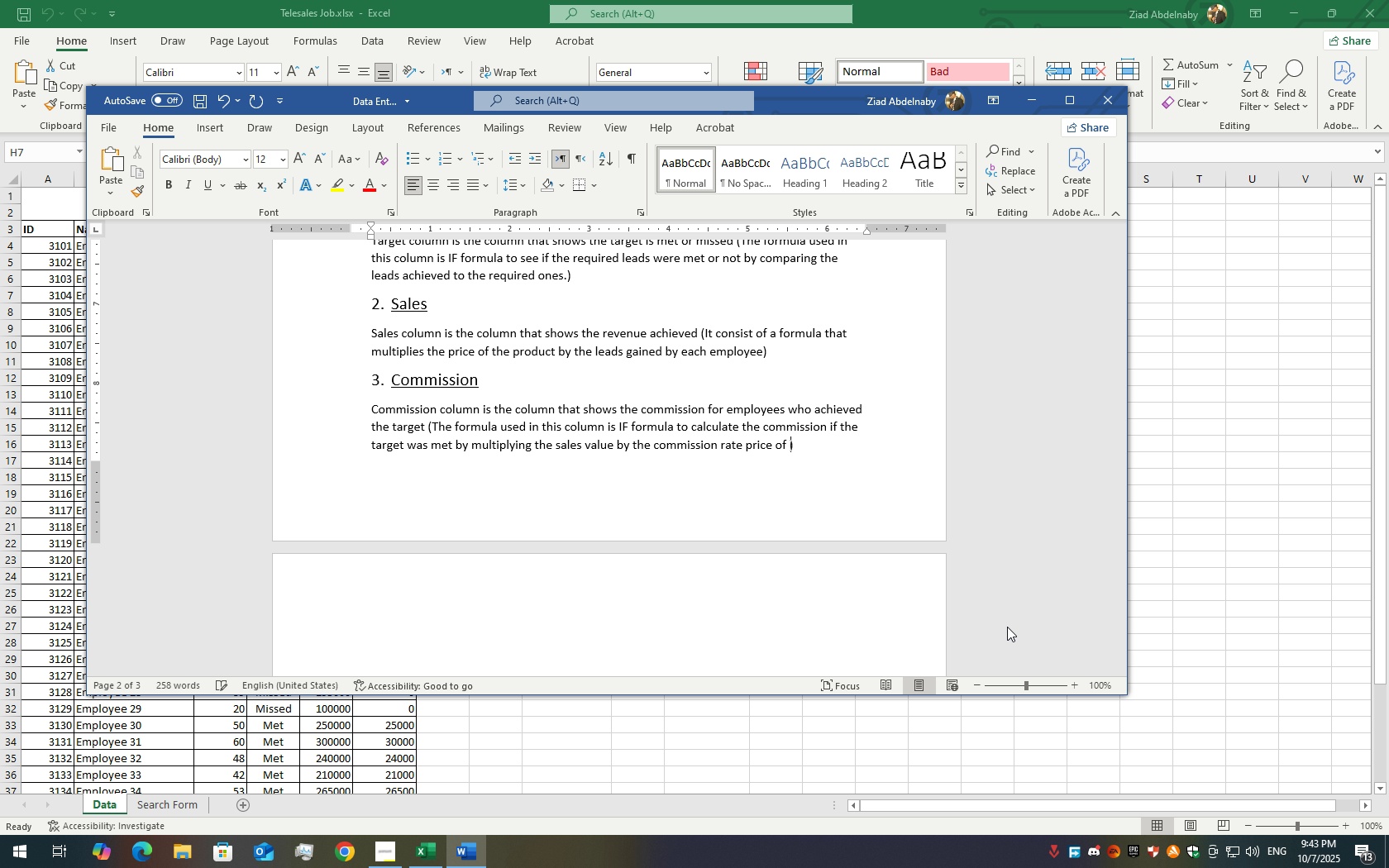 
key(Backspace)
 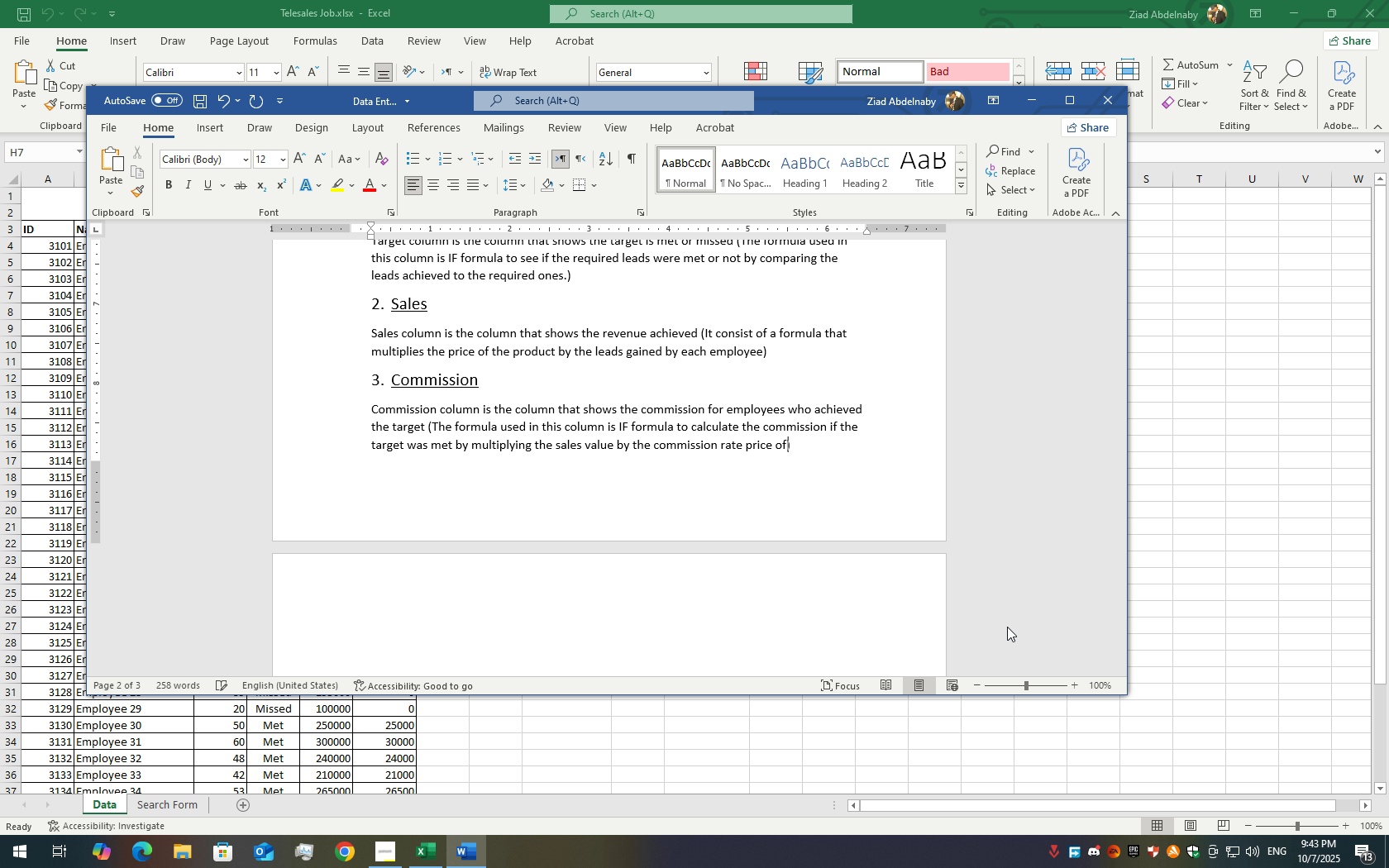 
key(Backspace)
 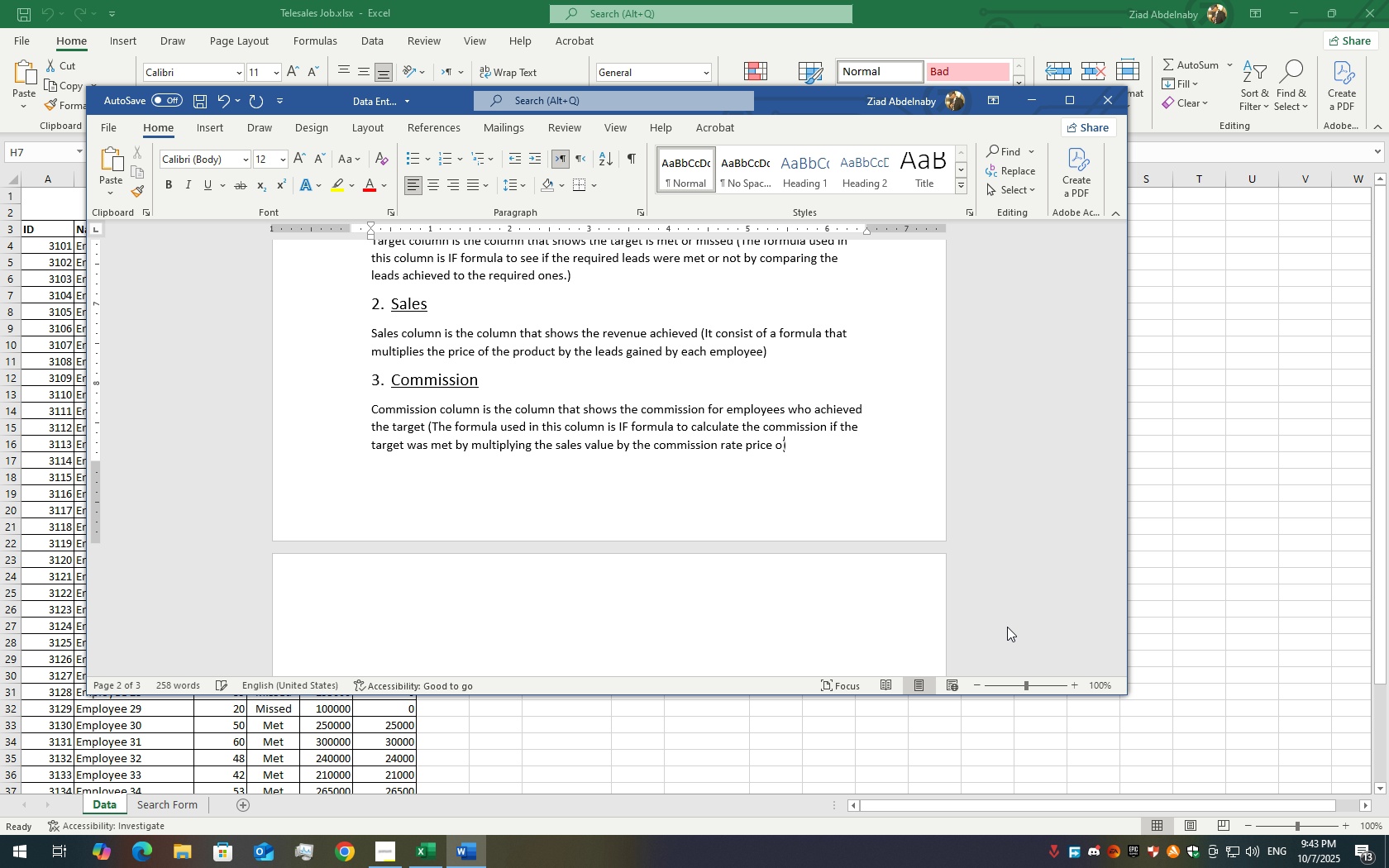 
key(Backspace)
 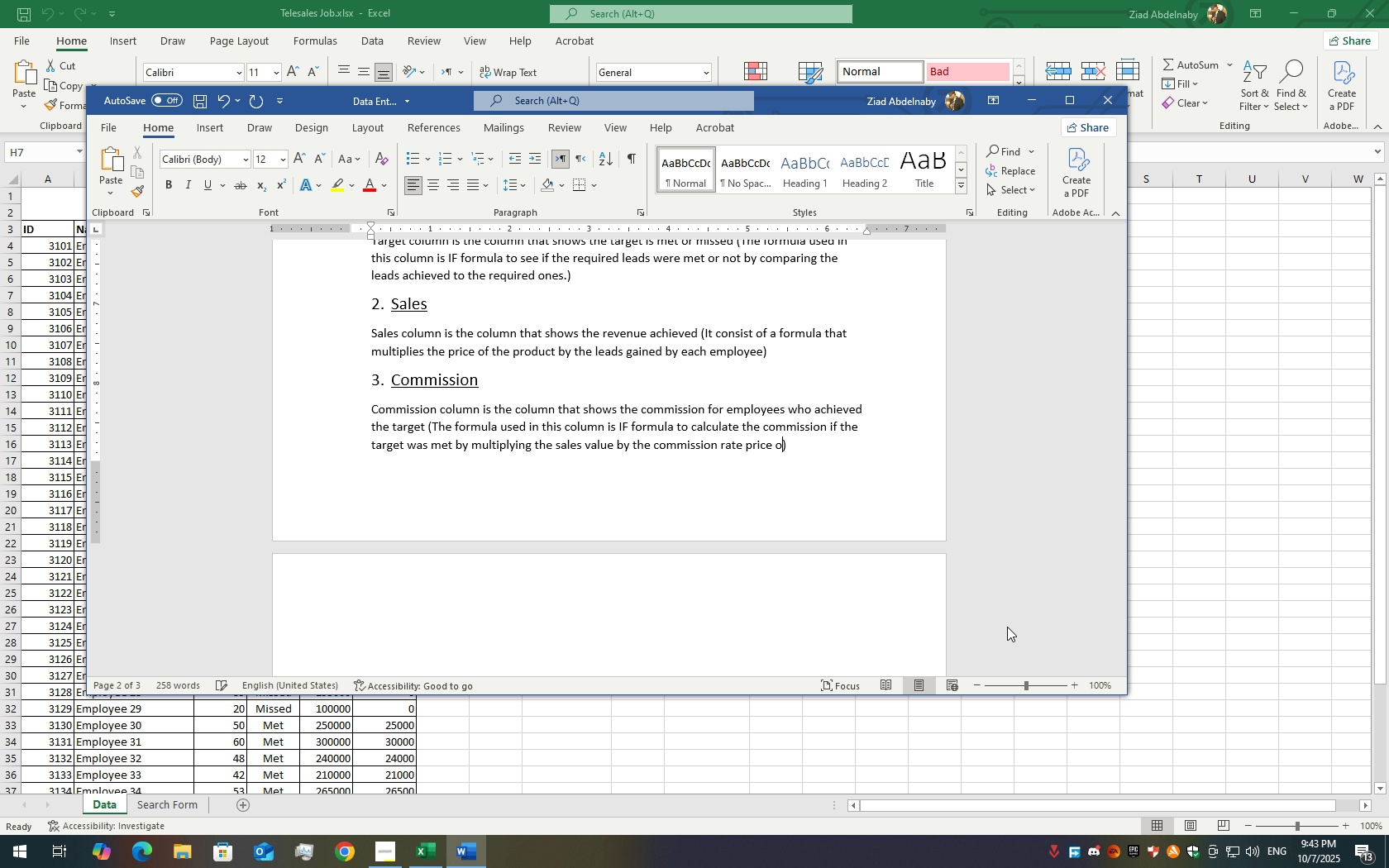 
key(Backspace)
 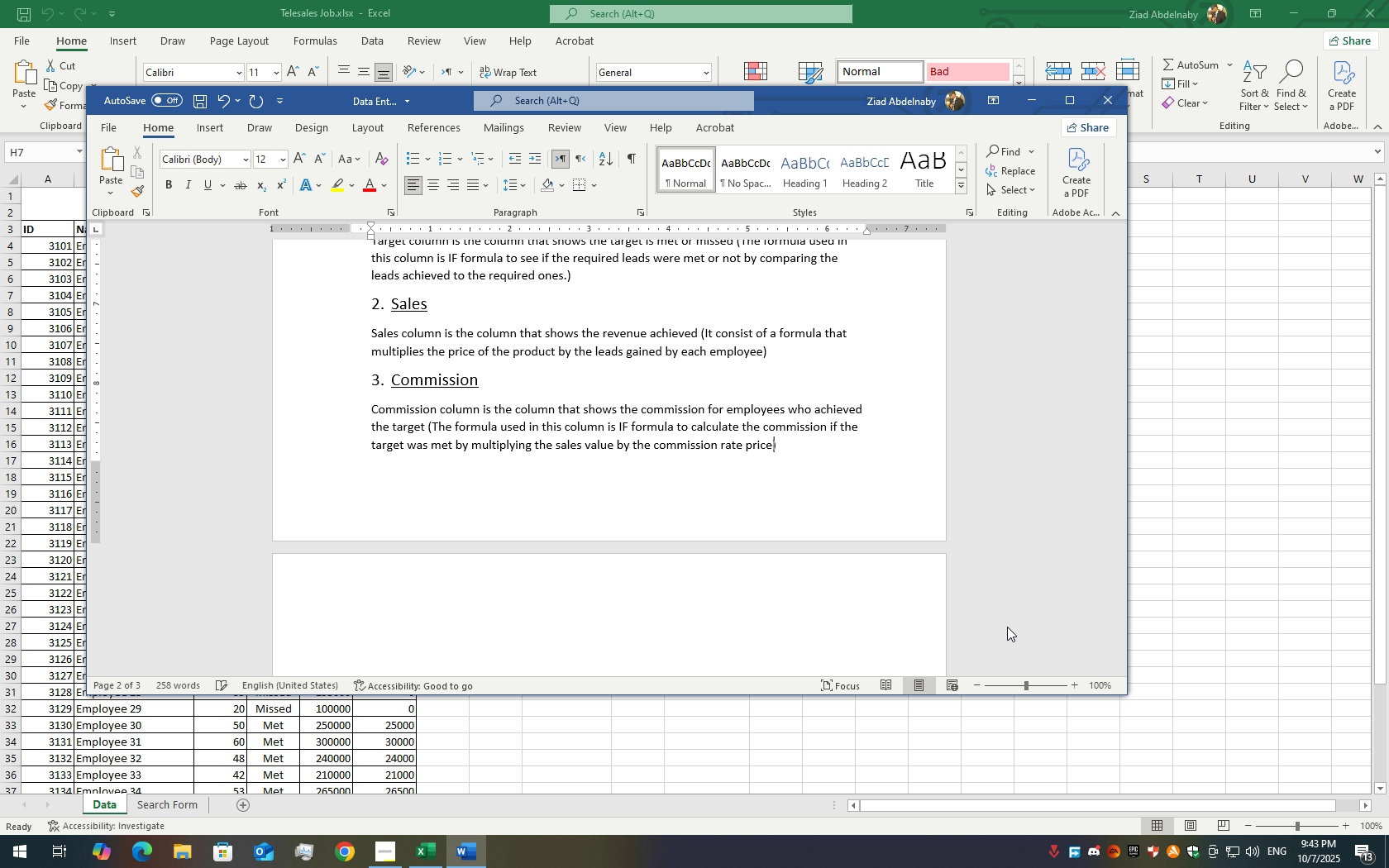 
key(Backspace)
 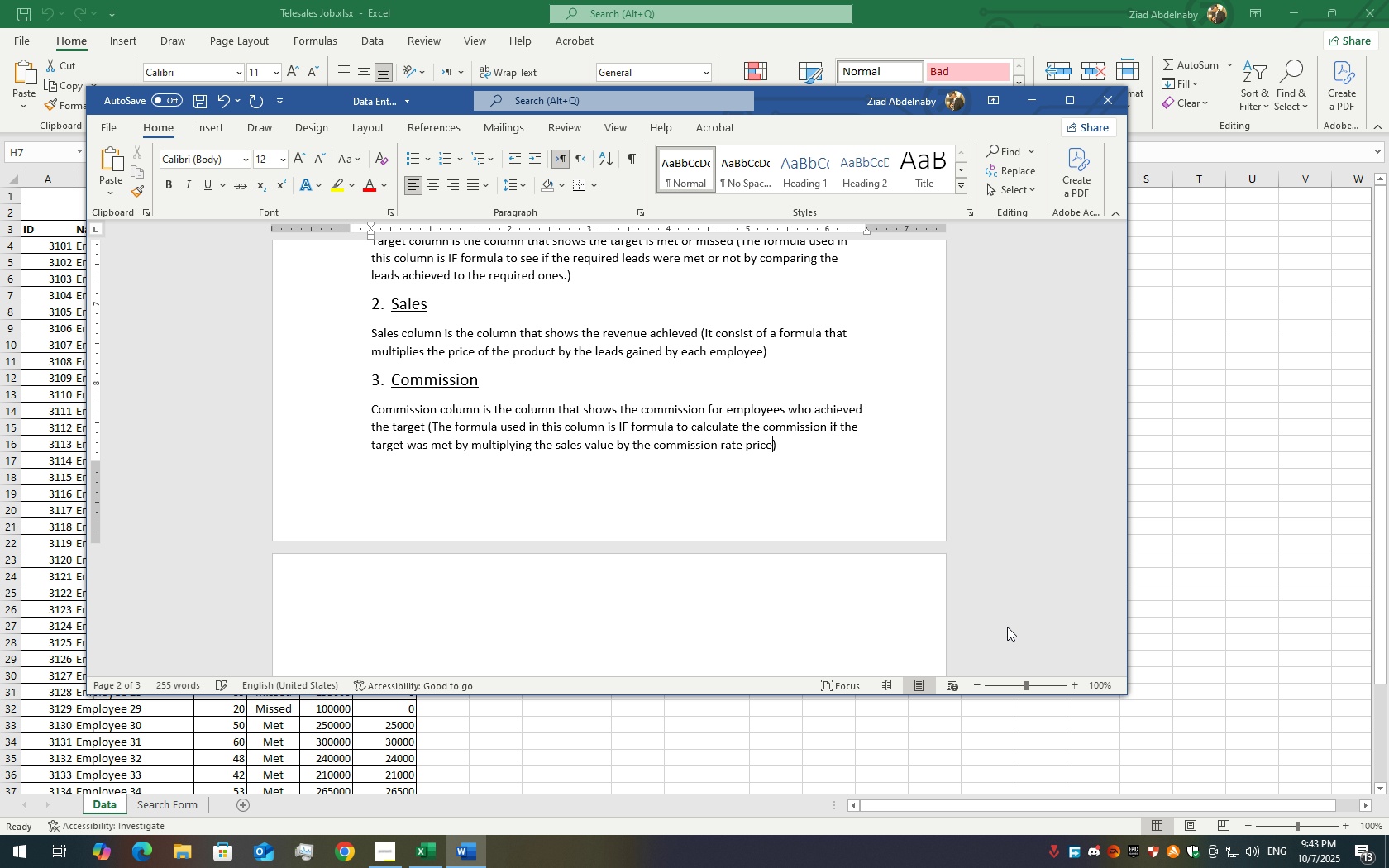 
key(Backspace)
 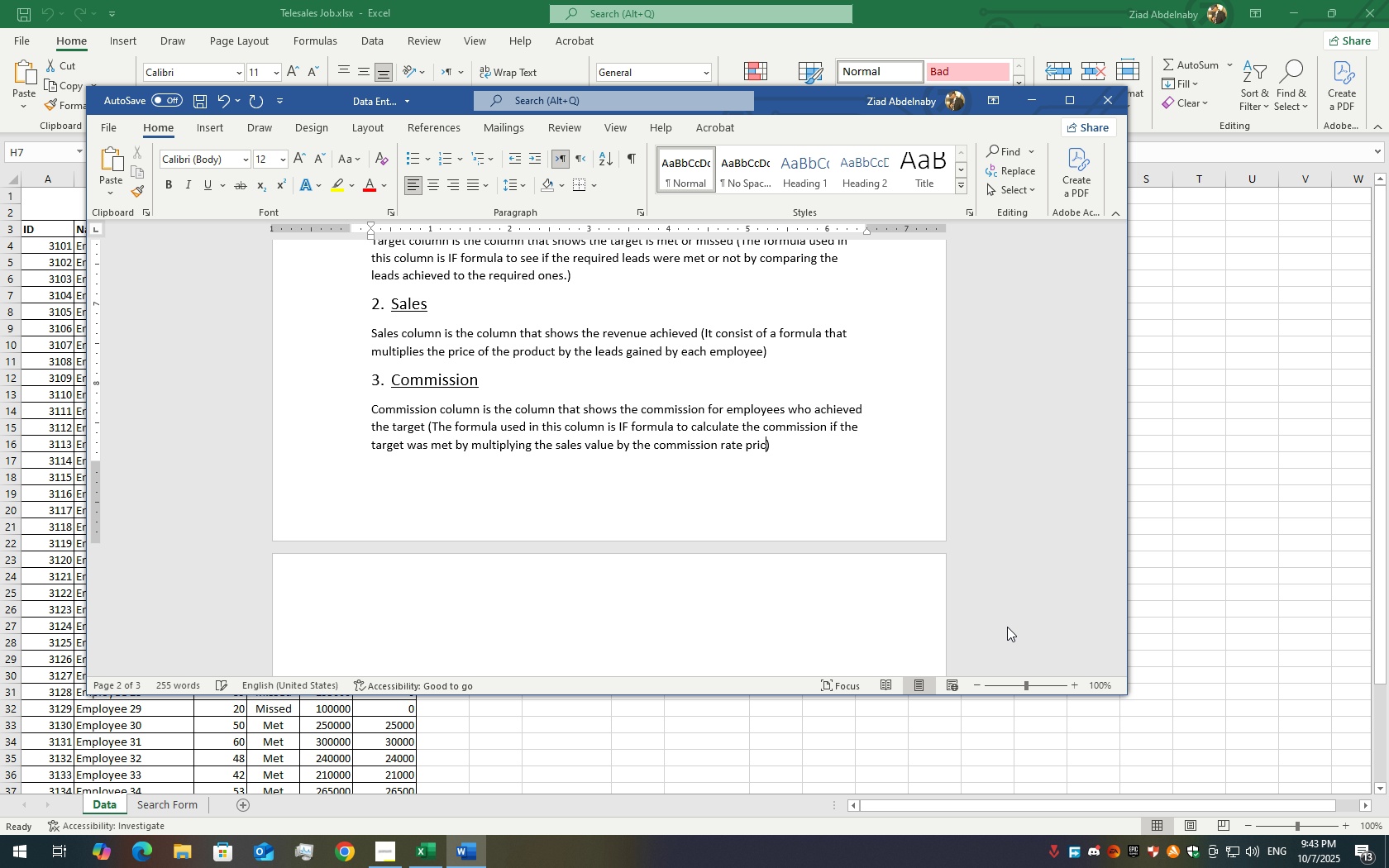 
key(Backspace)
 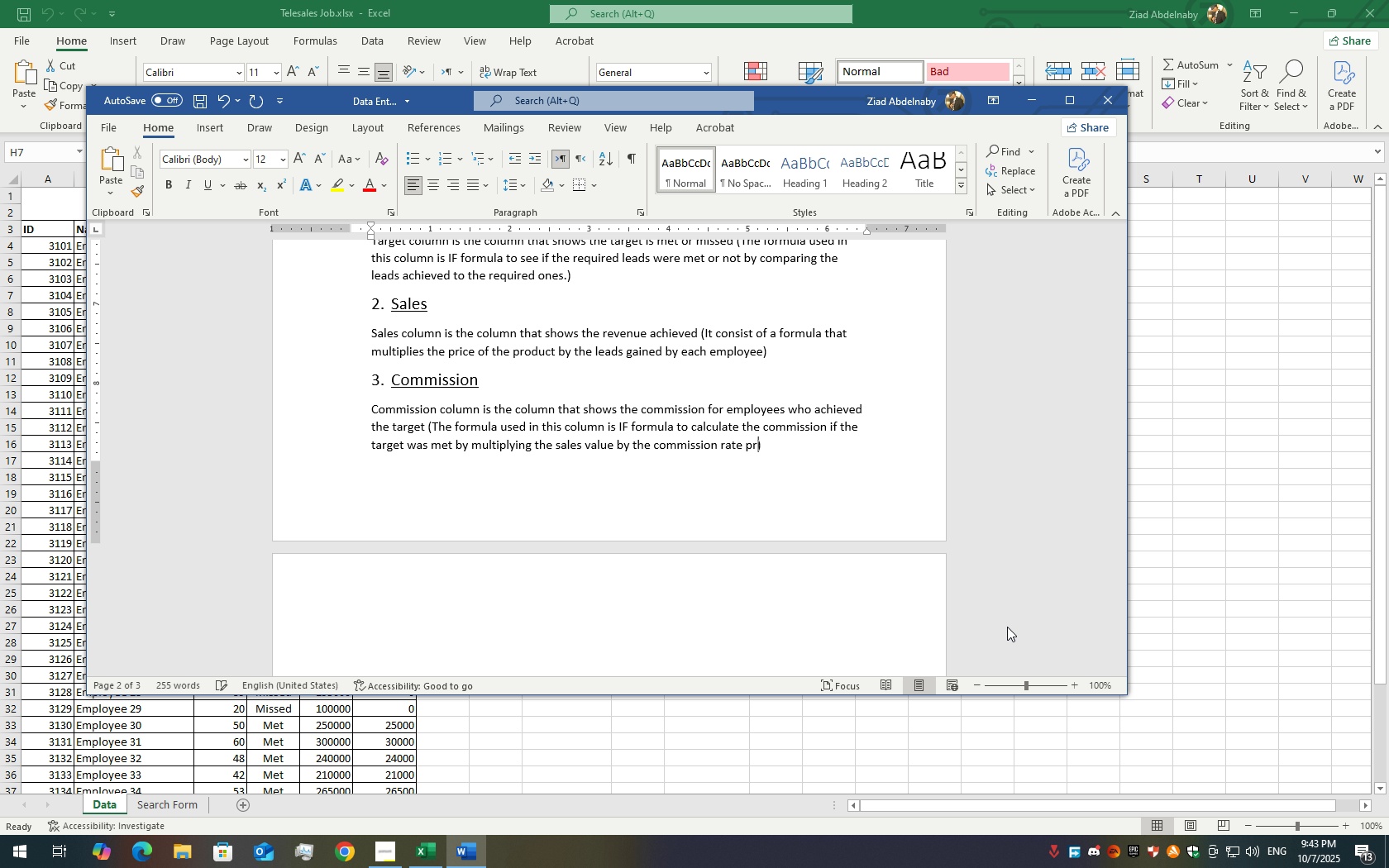 
key(Backspace)
 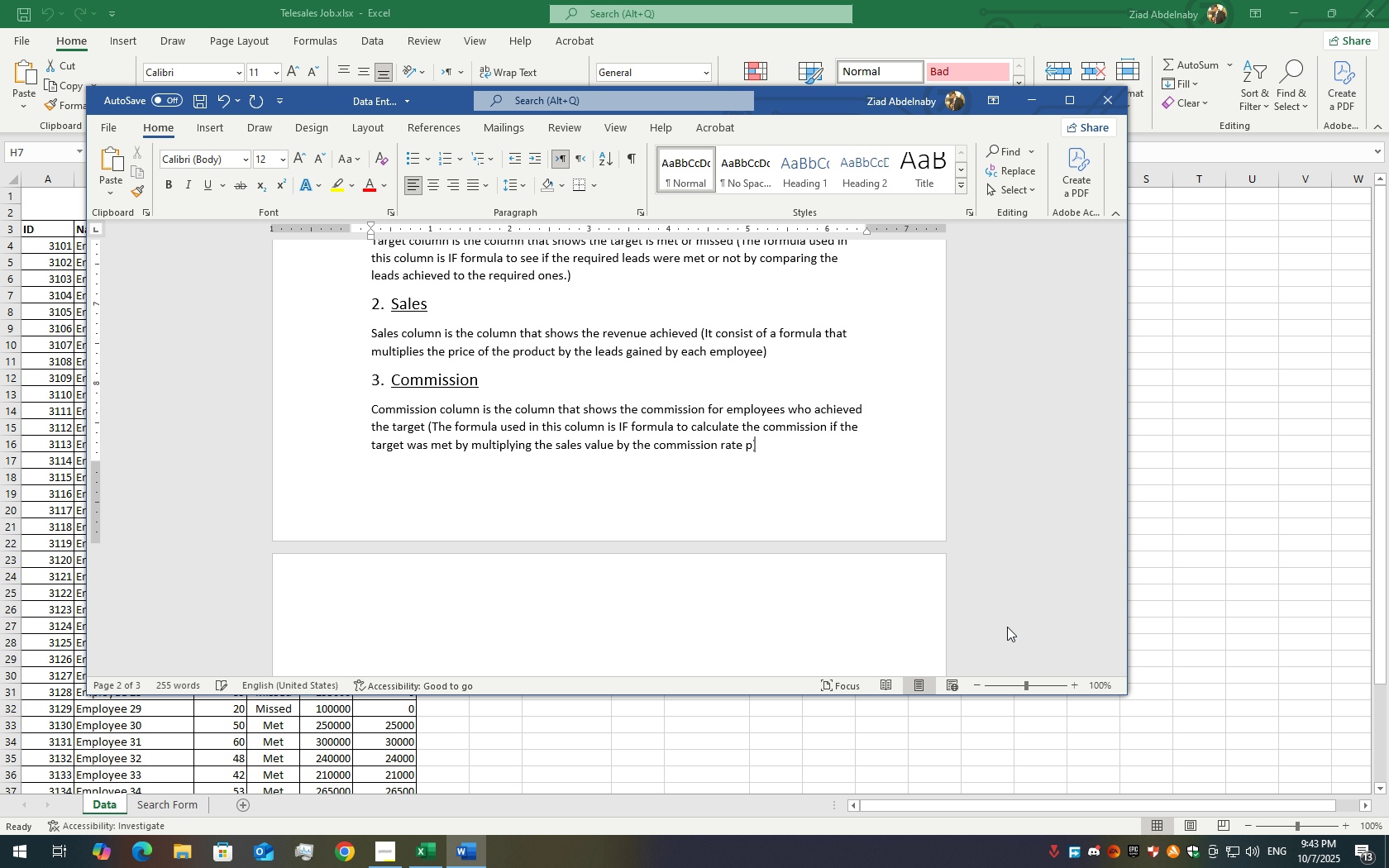 
key(Backspace)
 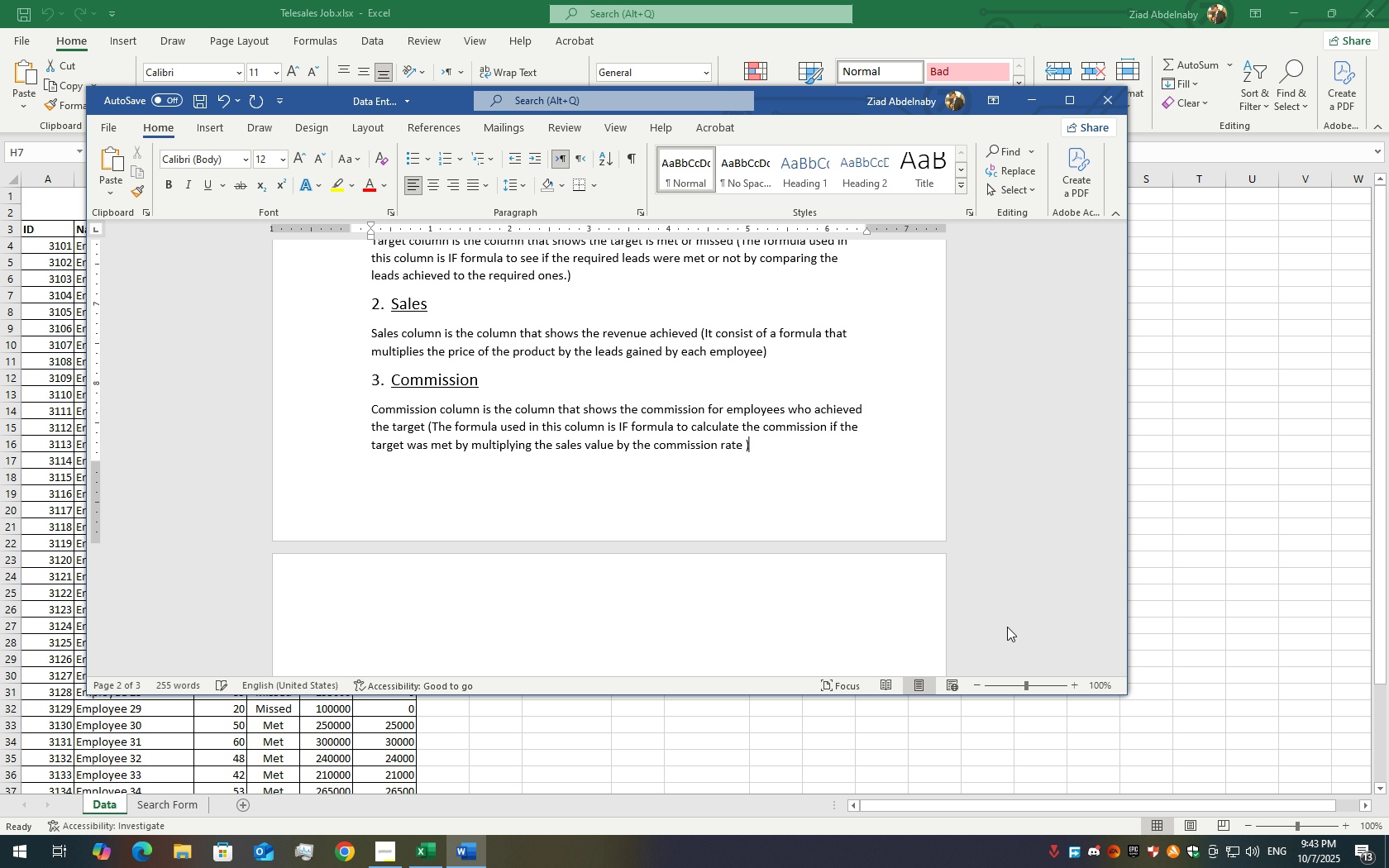 
key(Backspace)
 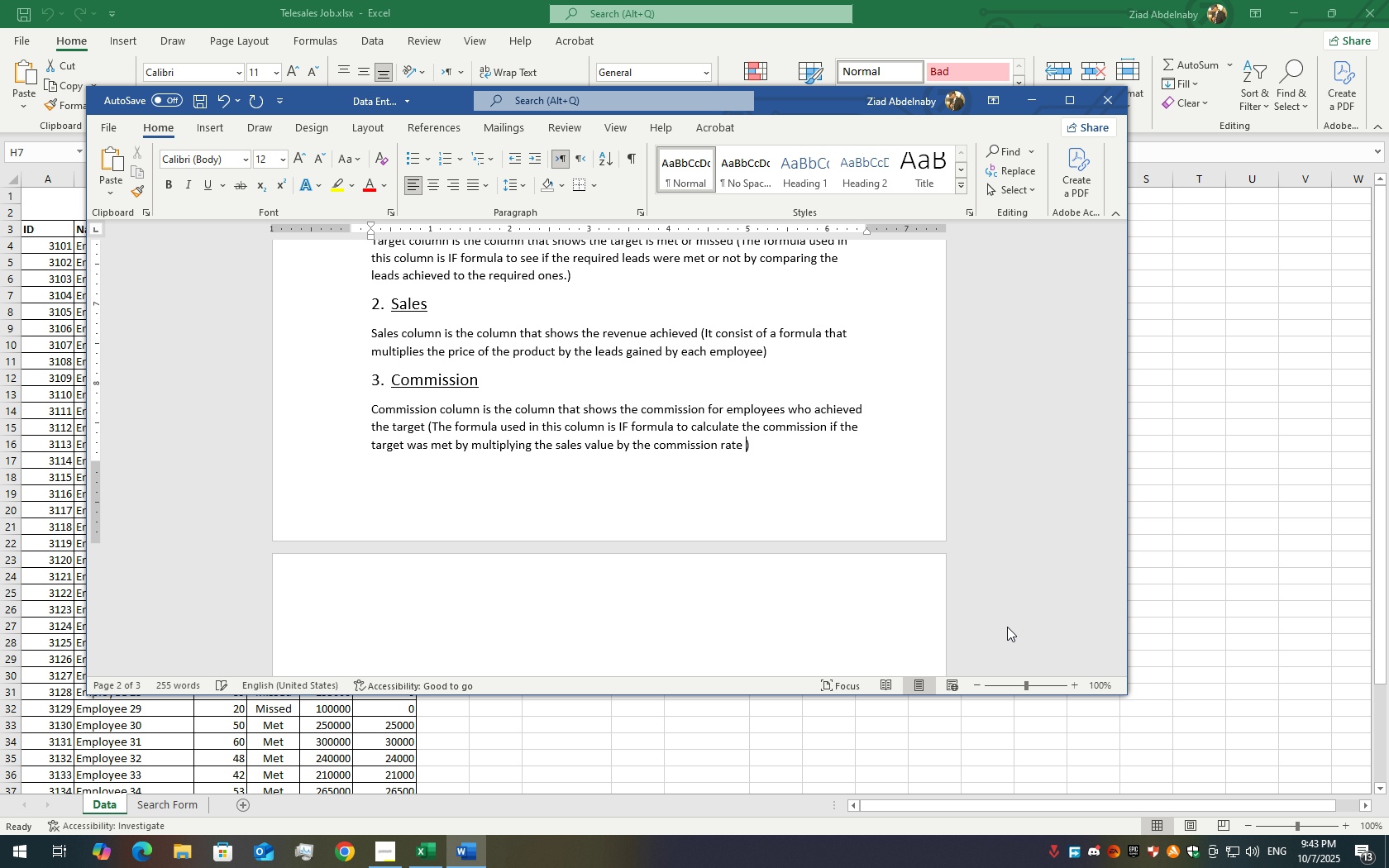 
key(Backspace)
 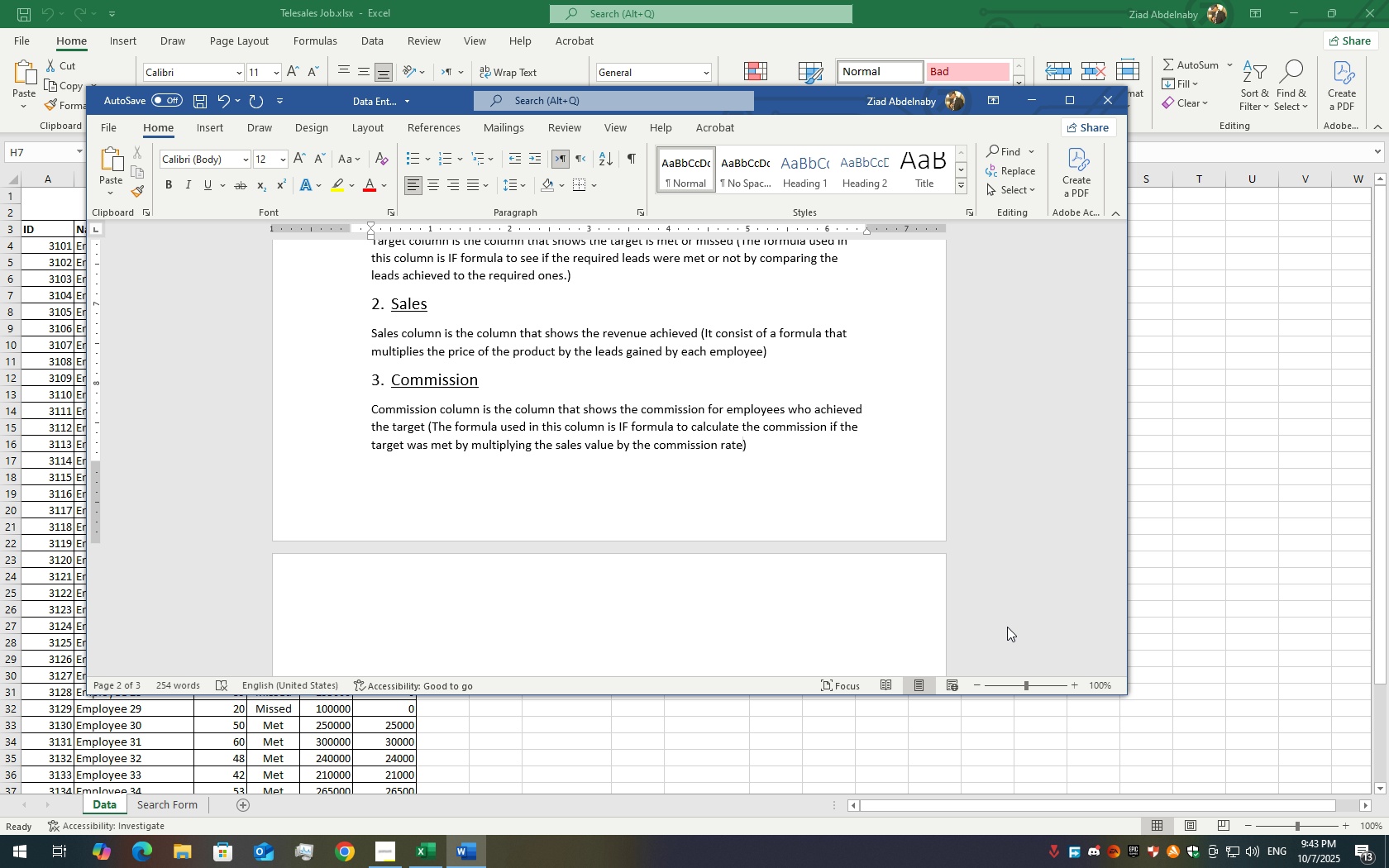 
key(ArrowRight)
 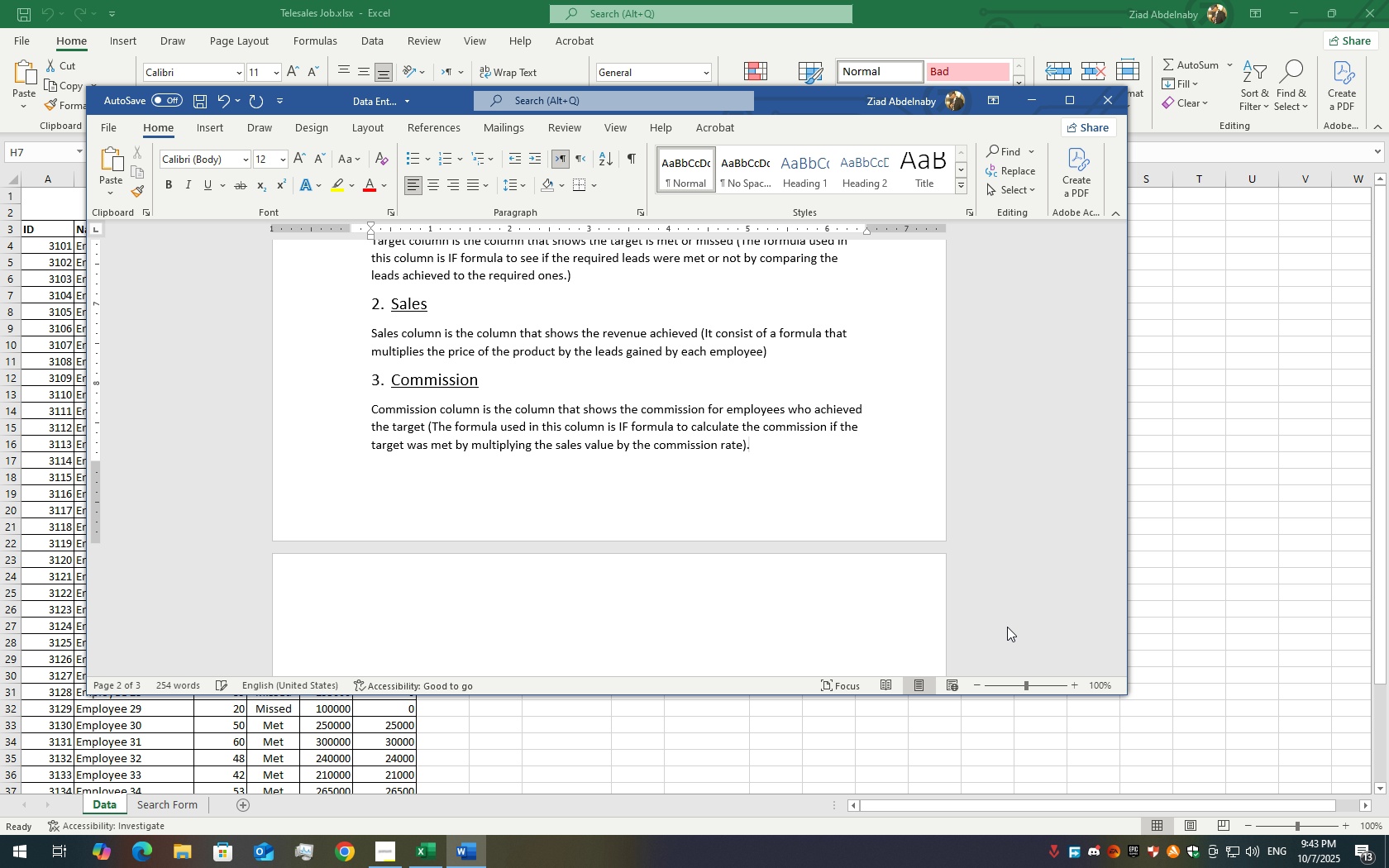 
key(Period)
 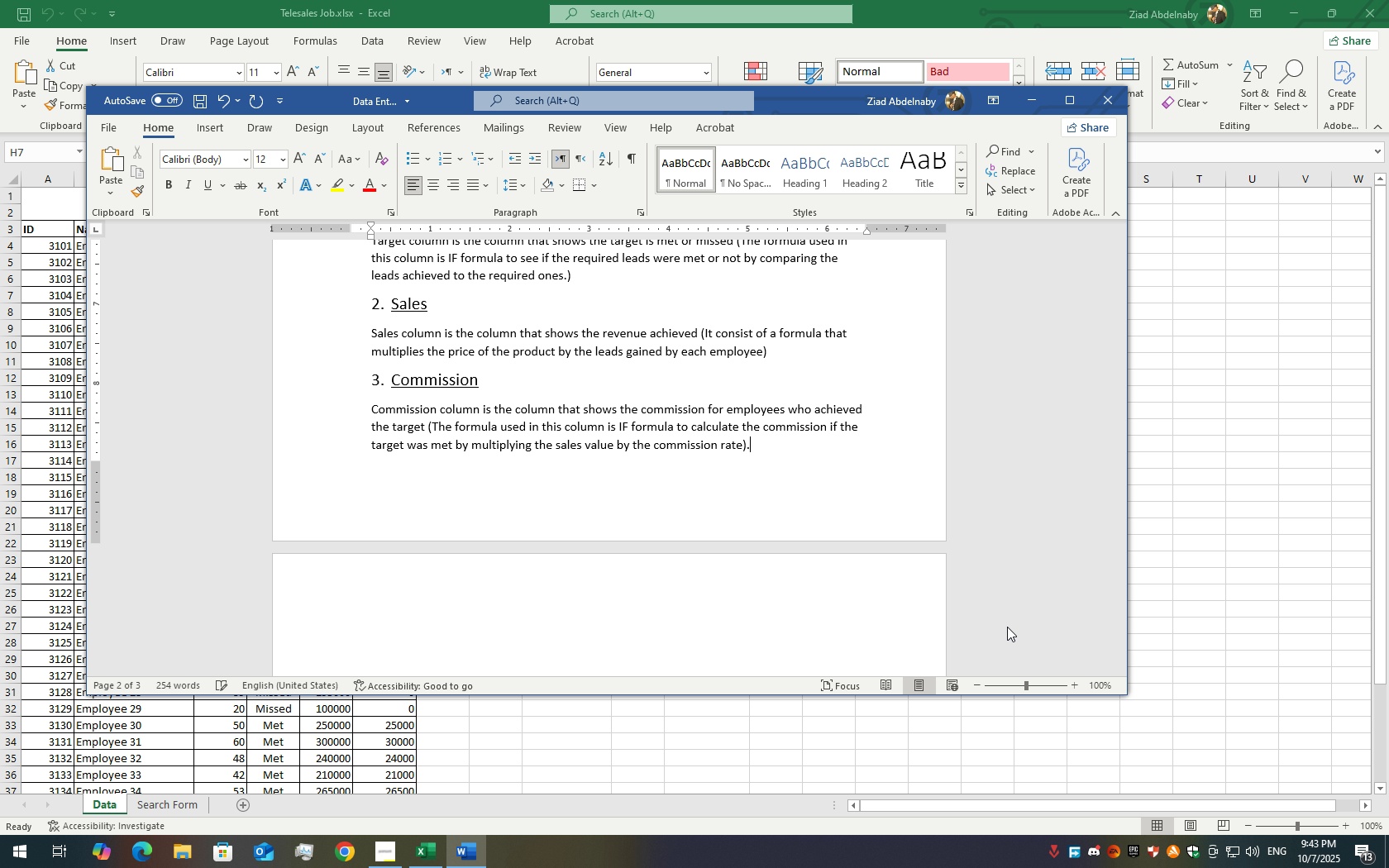 
key(ArrowUp)
 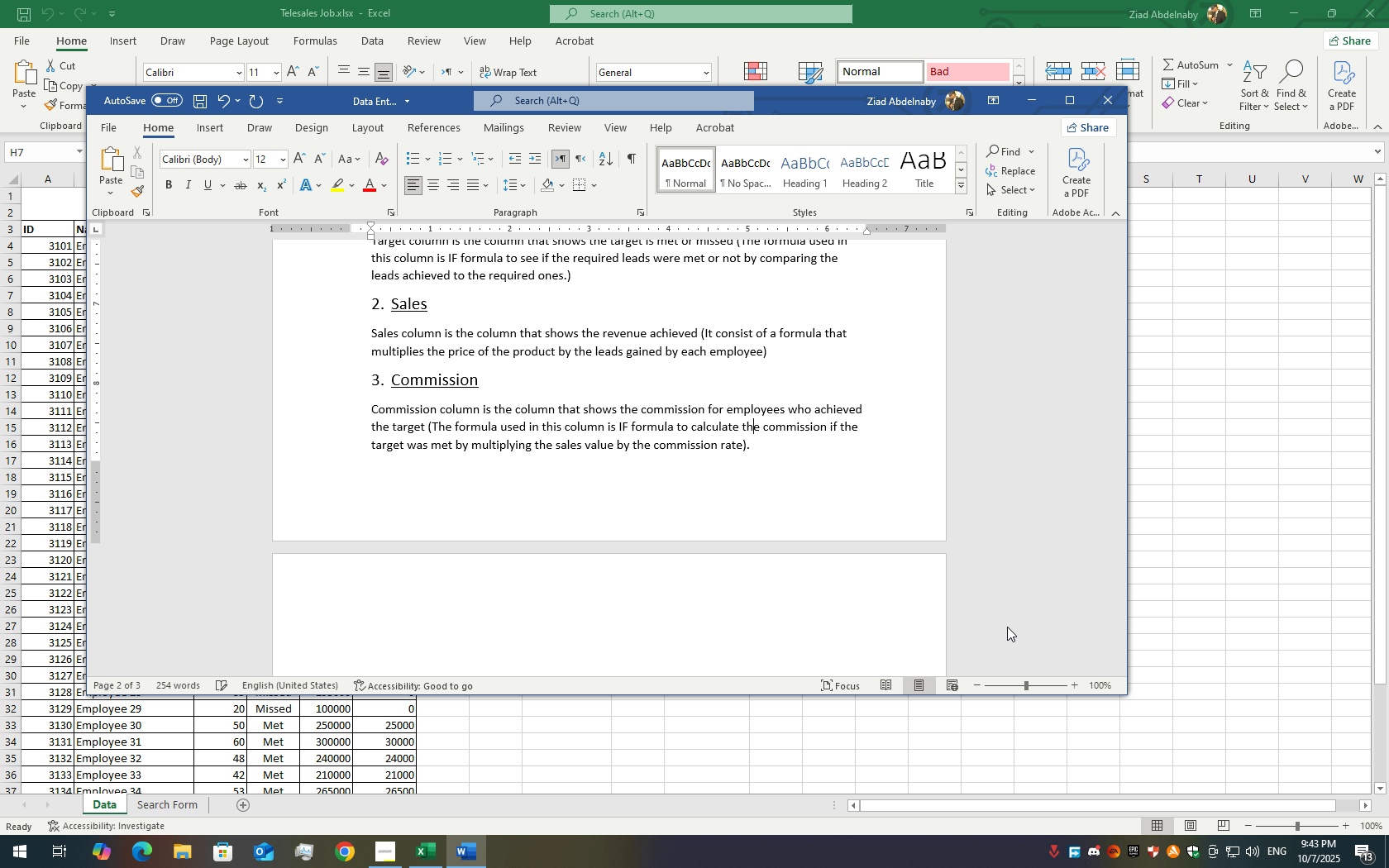 
key(ArrowUp)
 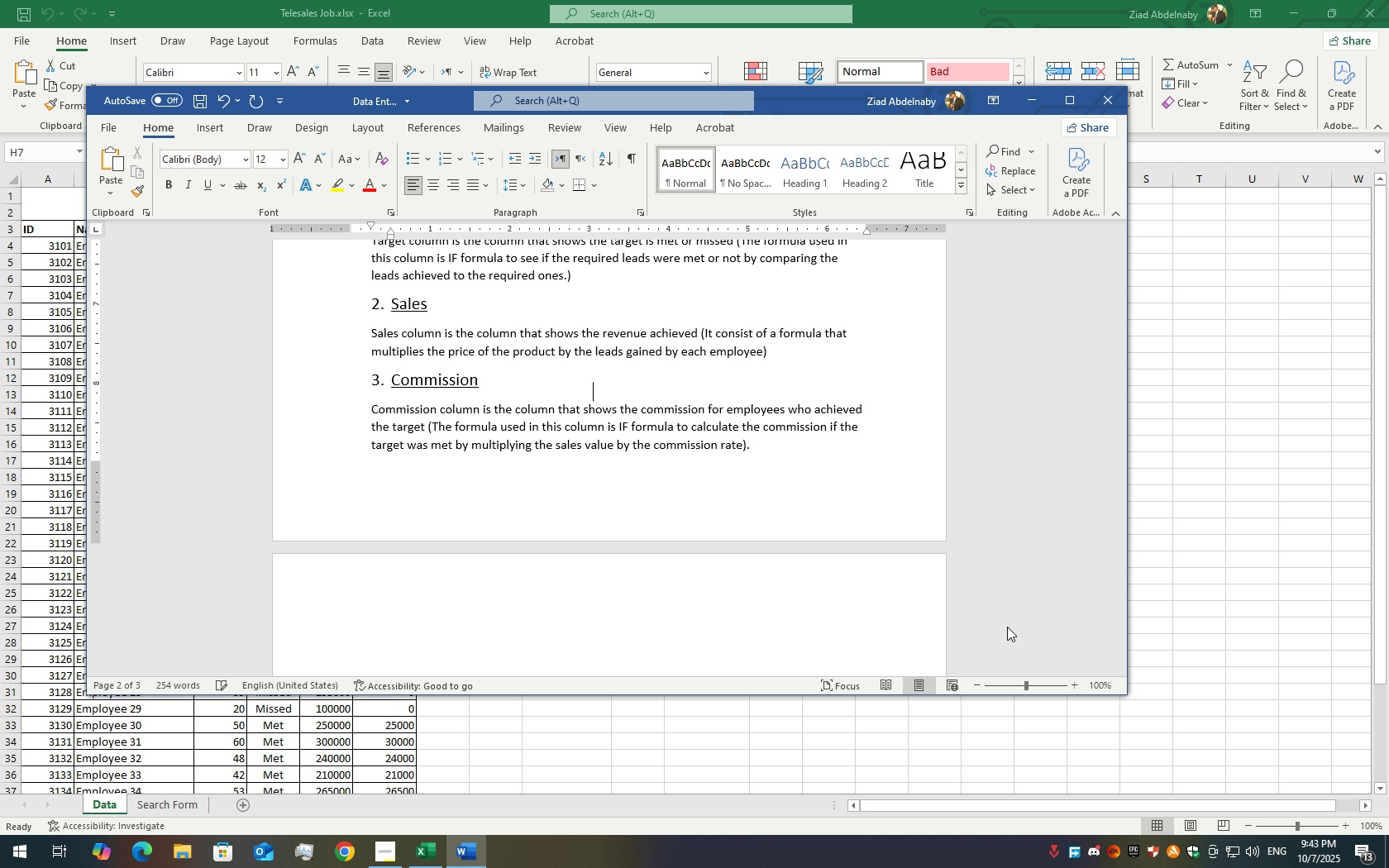 
key(ArrowUp)
 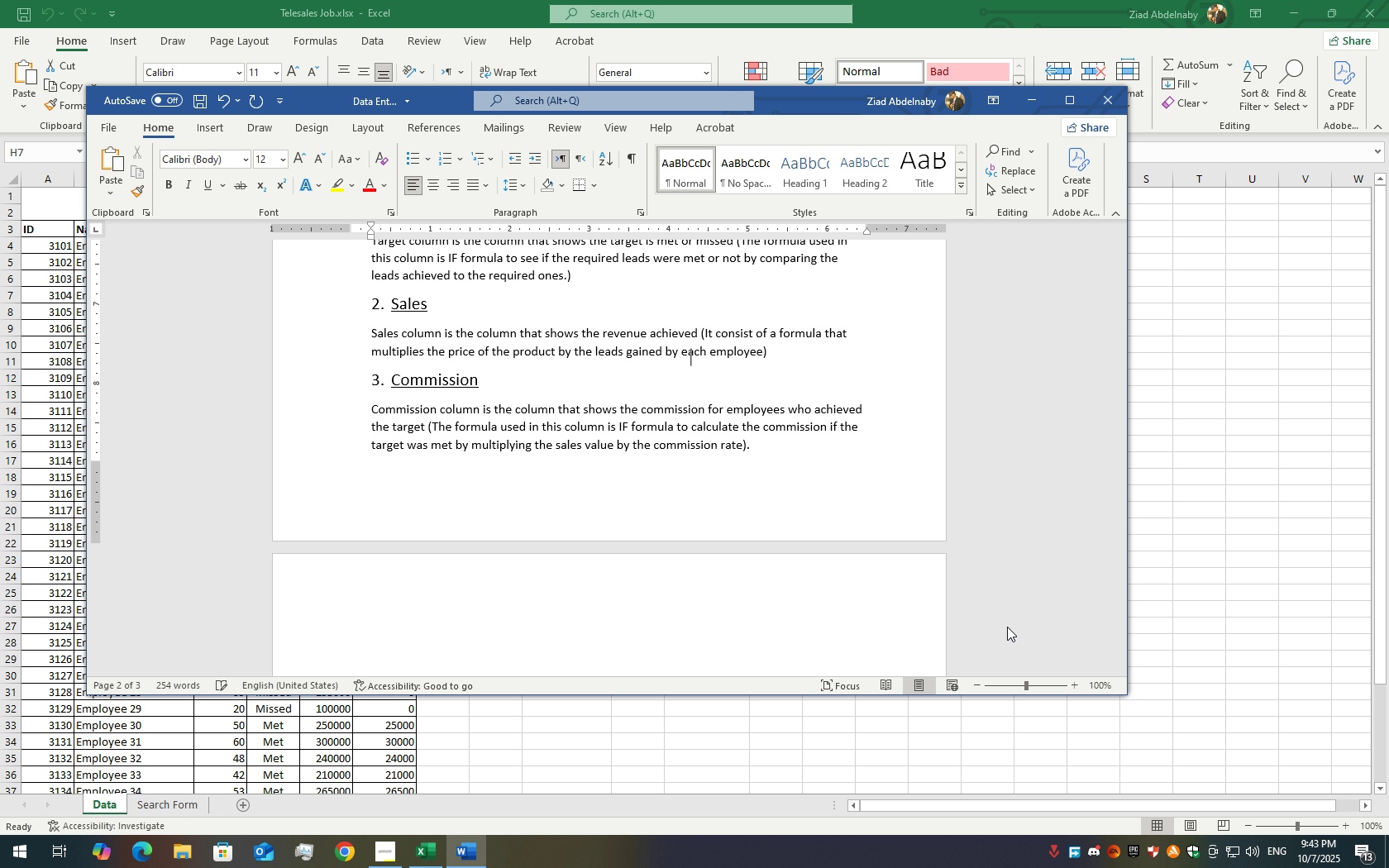 
key(ArrowUp)
 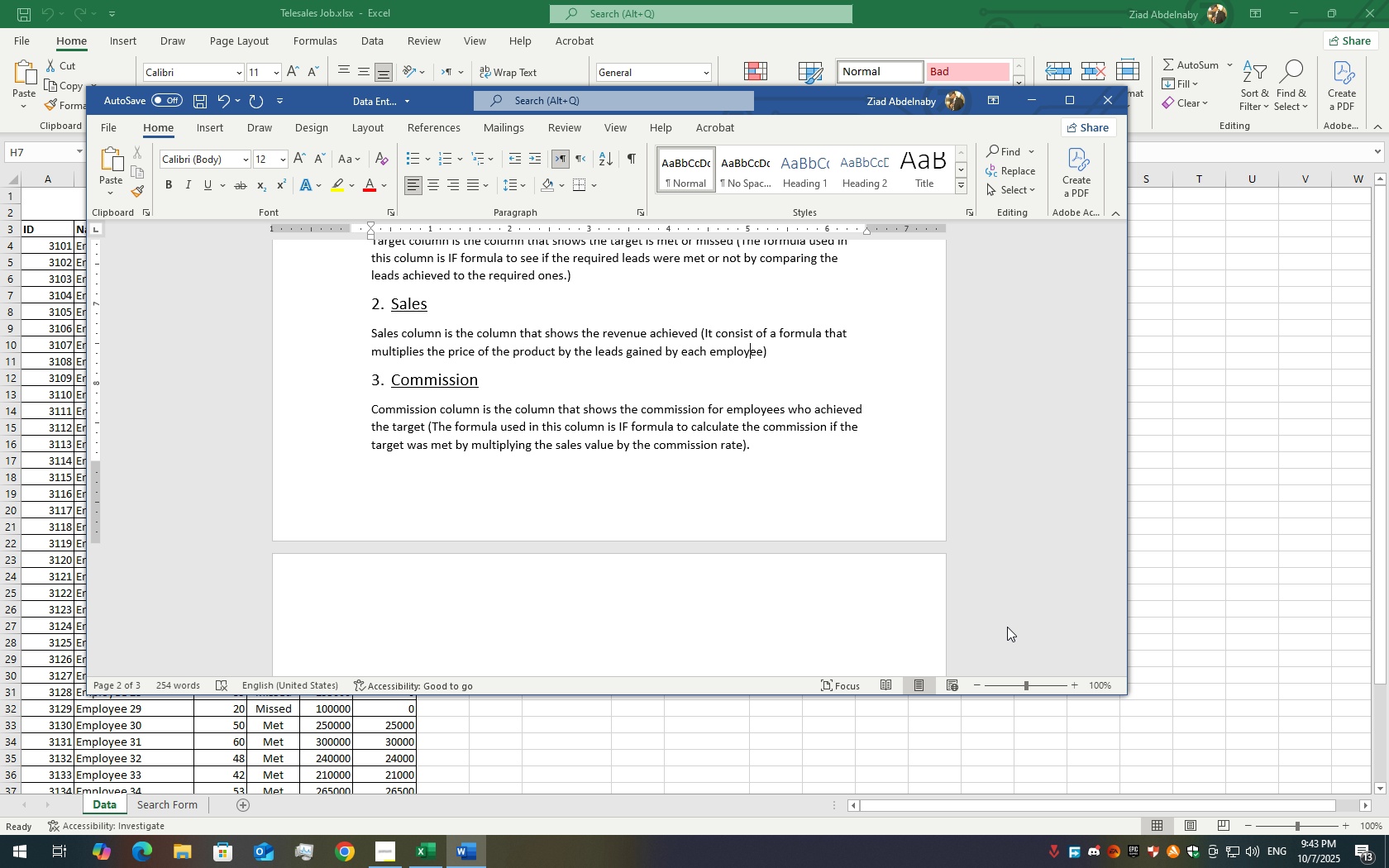 
key(ArrowRight)
 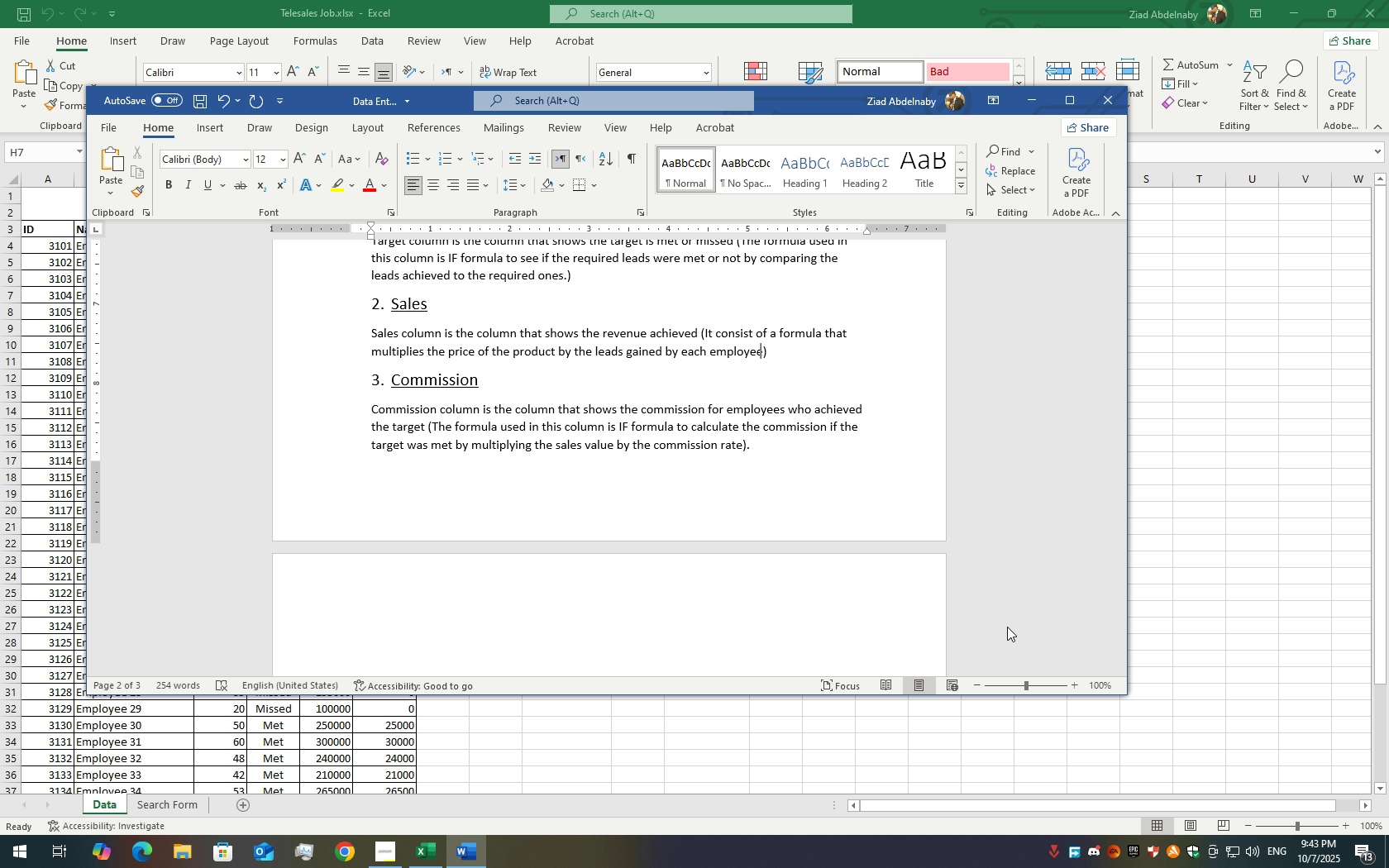 
key(ArrowRight)
 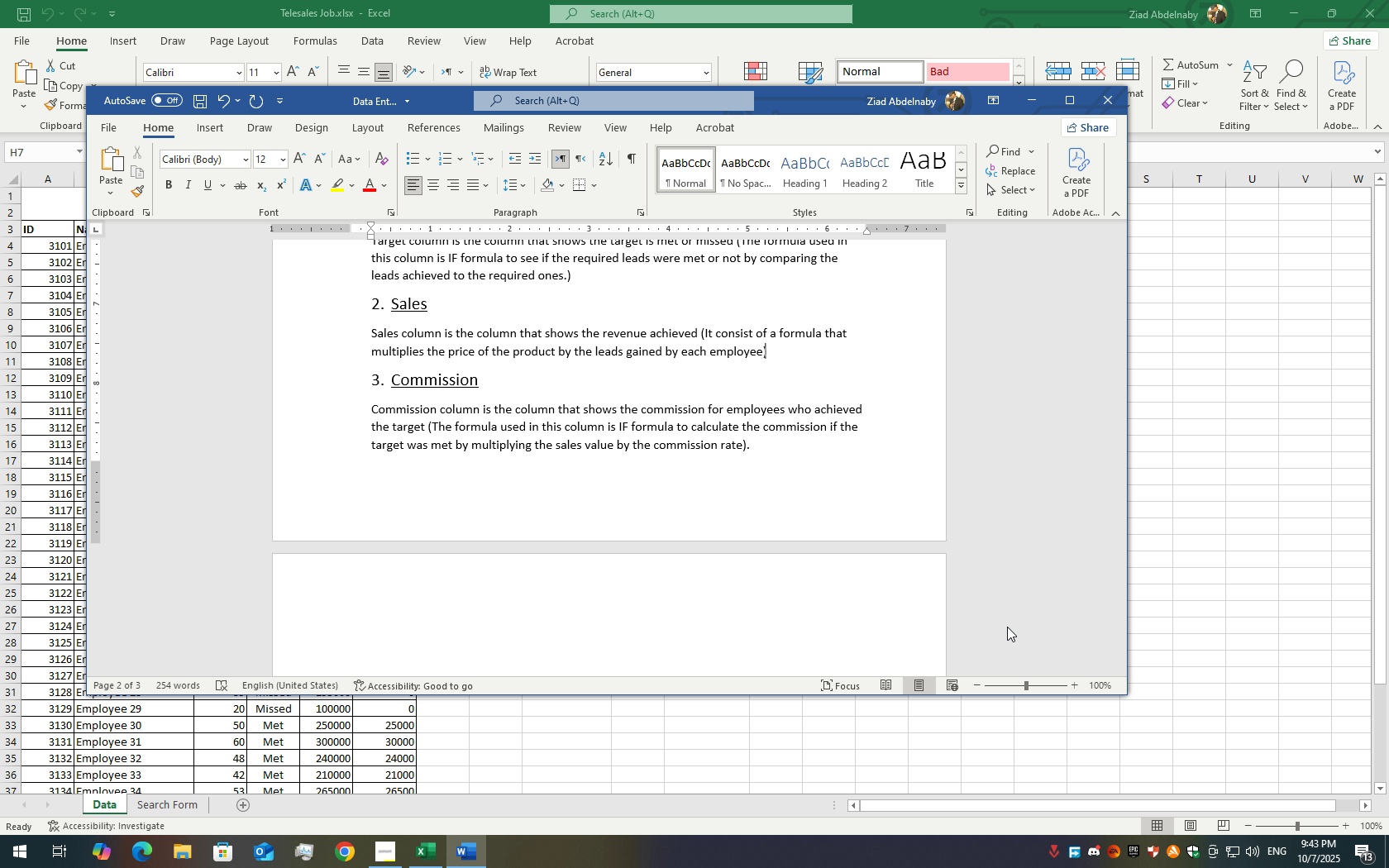 
key(ArrowRight)
 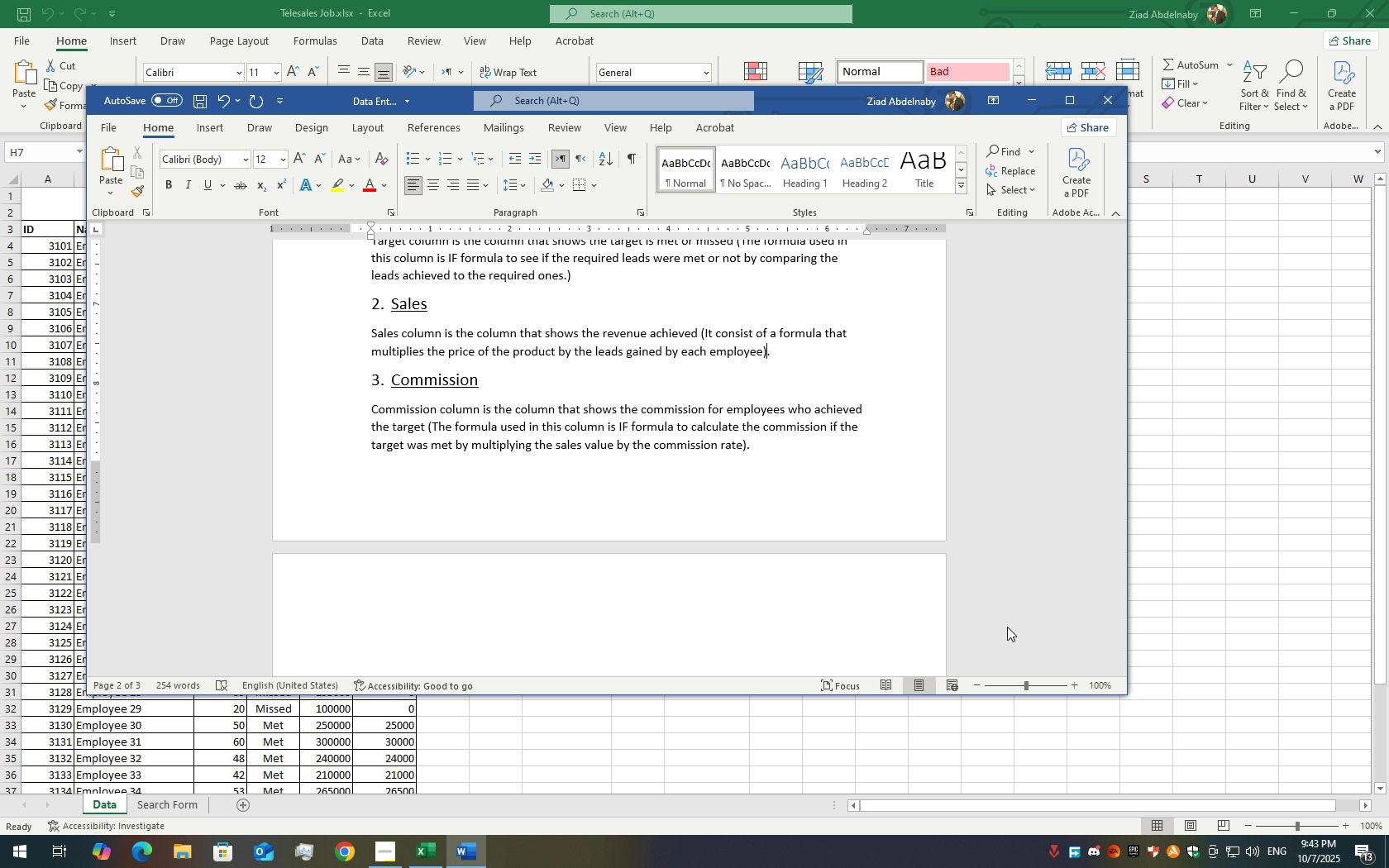 
key(Period)
 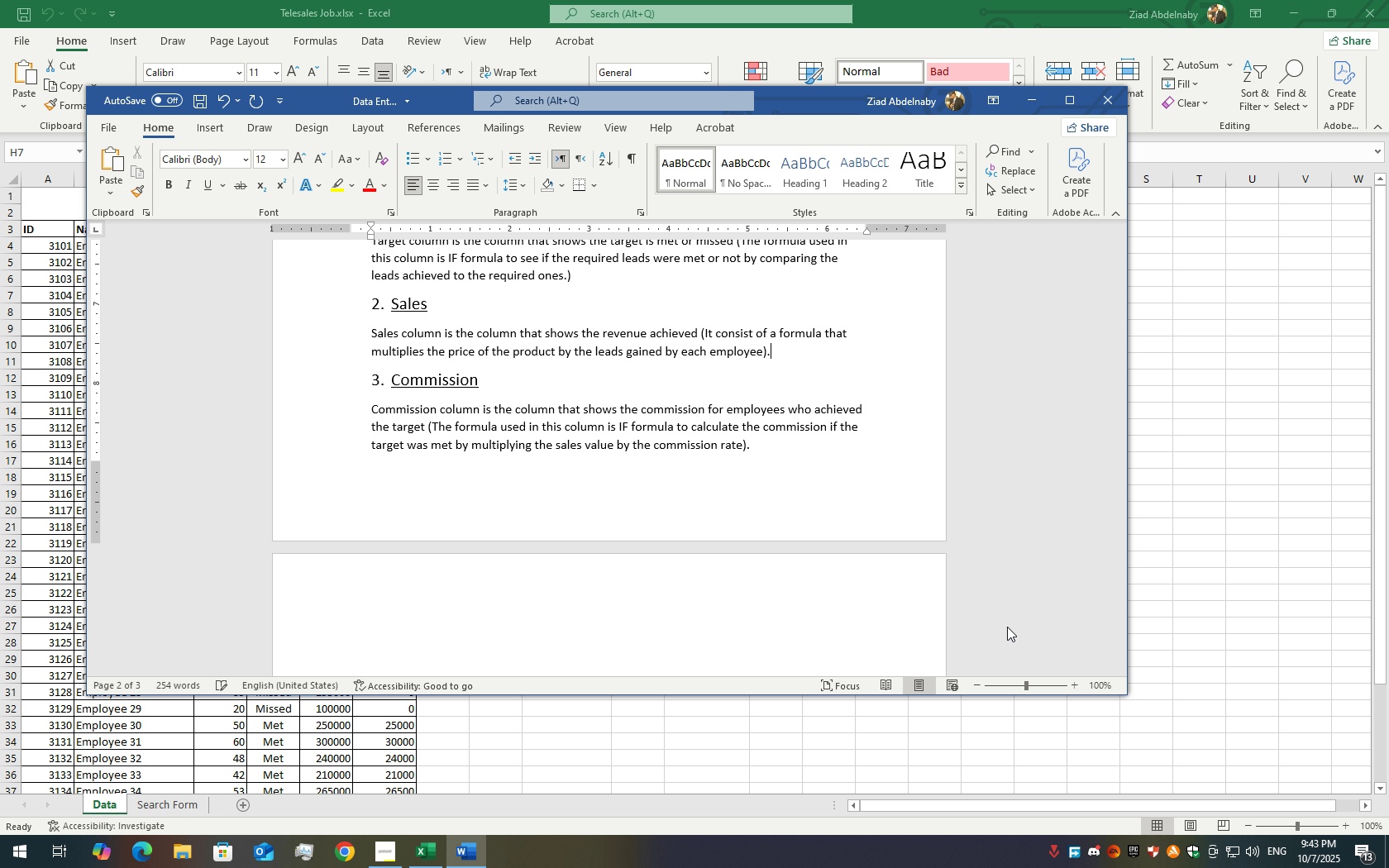 
key(ArrowUp)
 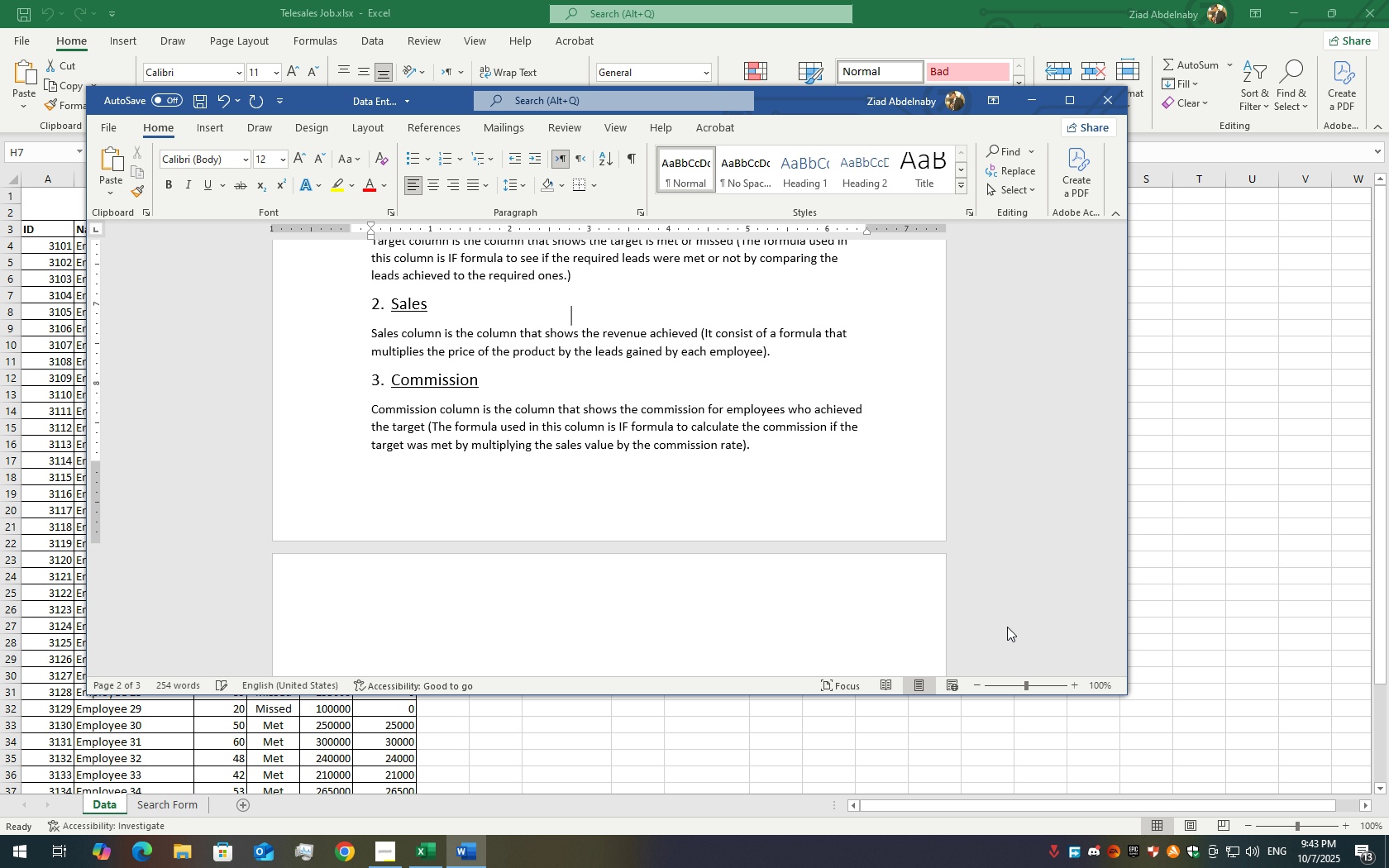 
key(ArrowUp)
 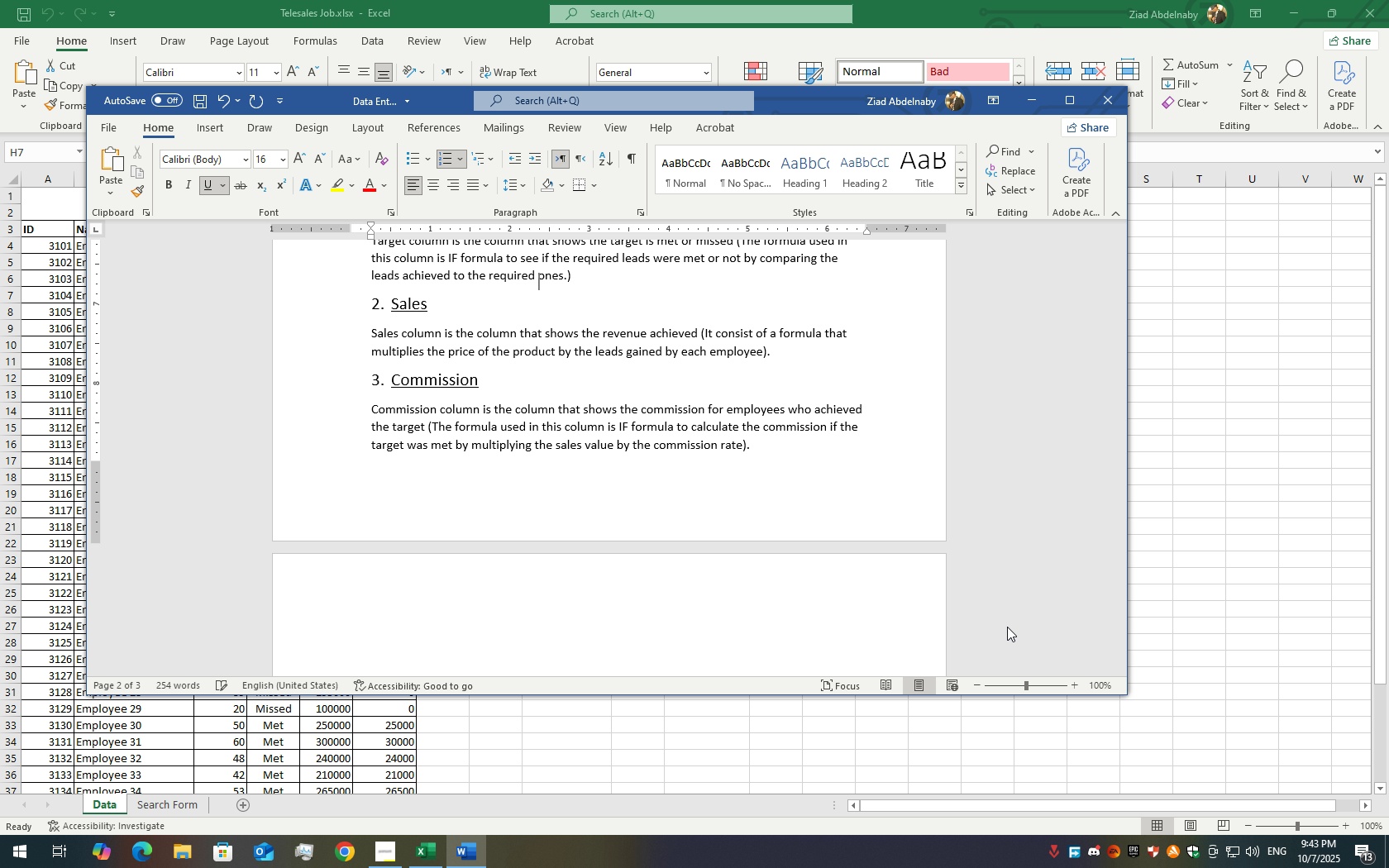 
key(ArrowUp)
 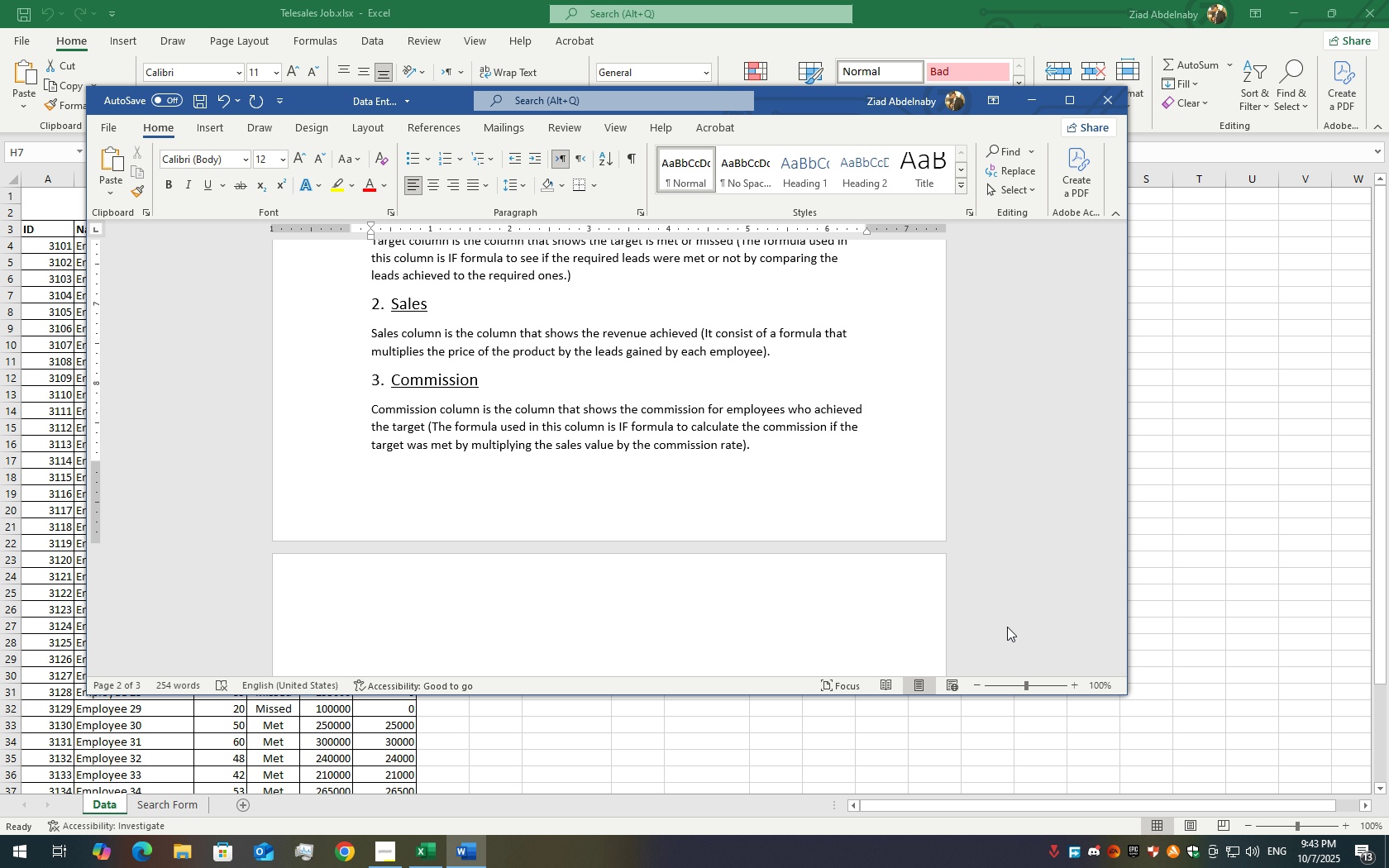 
key(Period)
 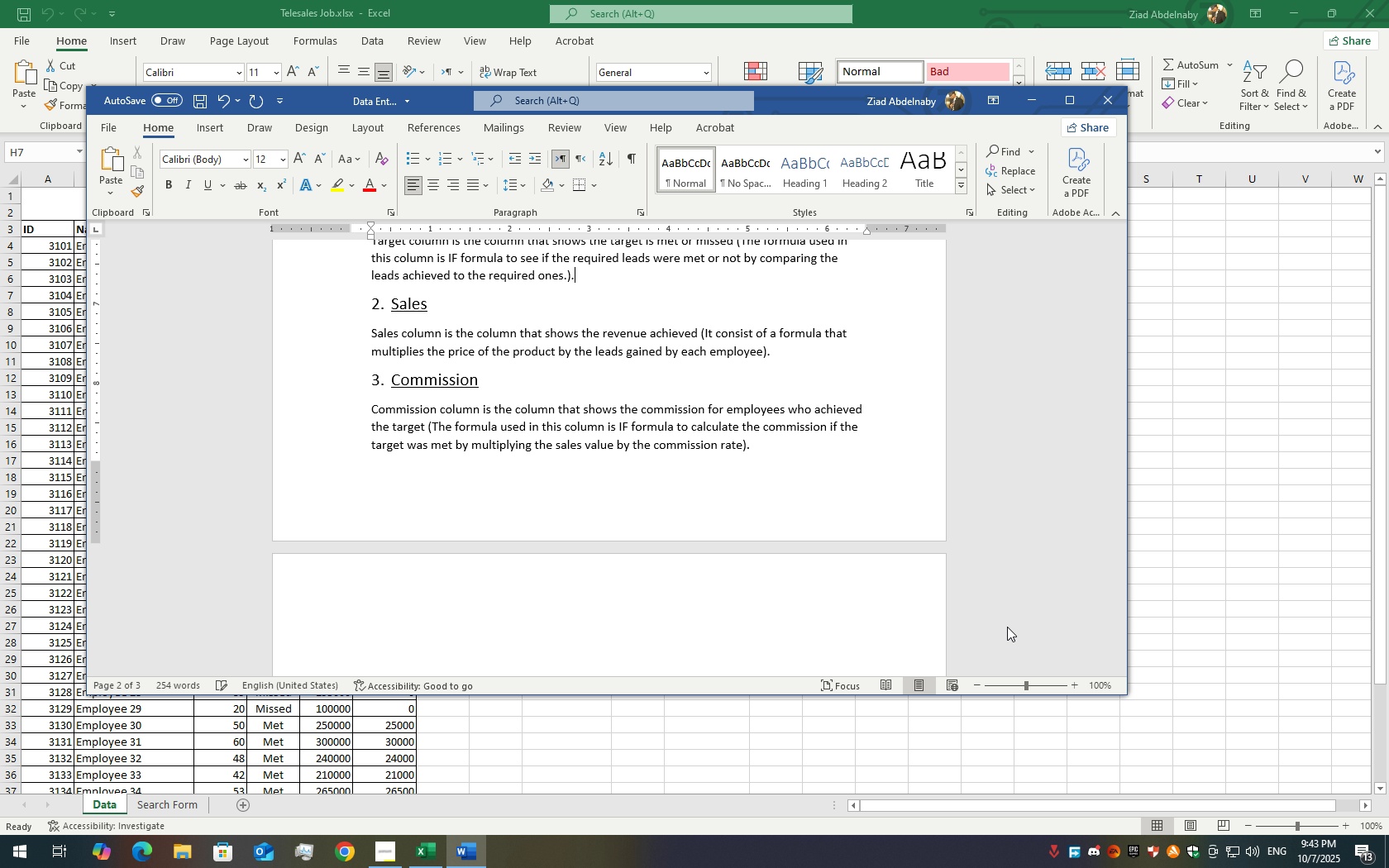 
key(ArrowLeft)
 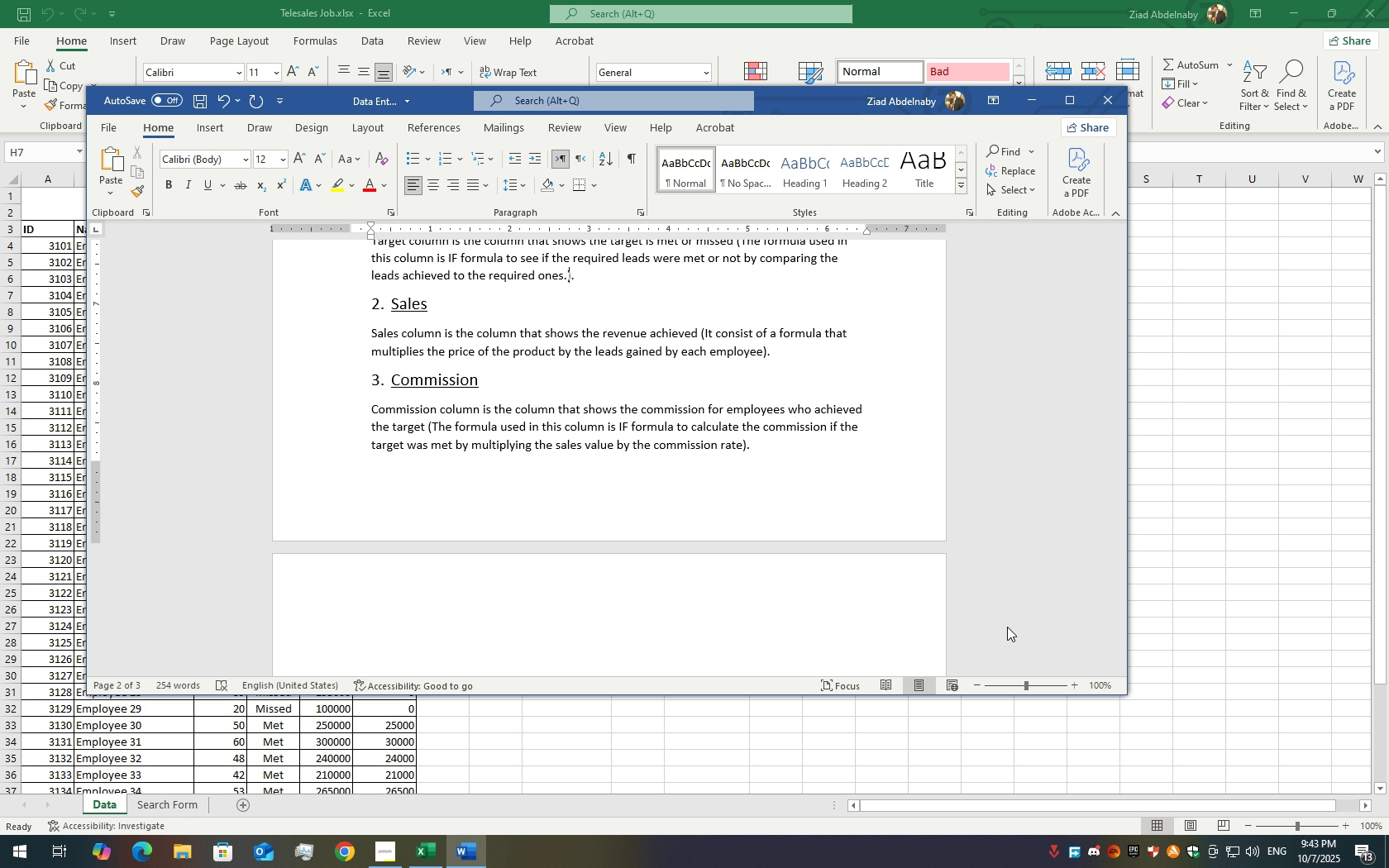 
key(ArrowLeft)
 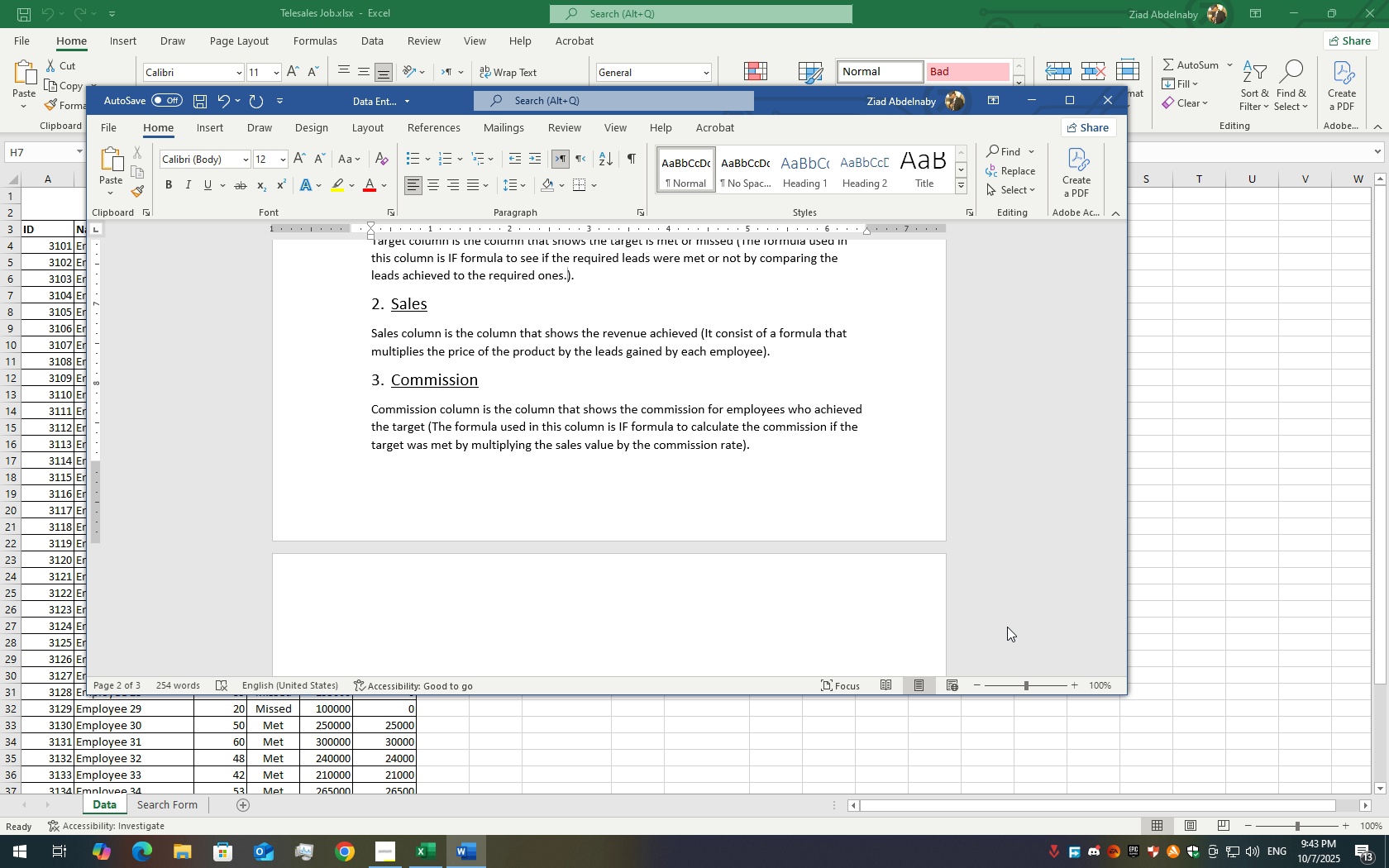 
key(Backspace)
 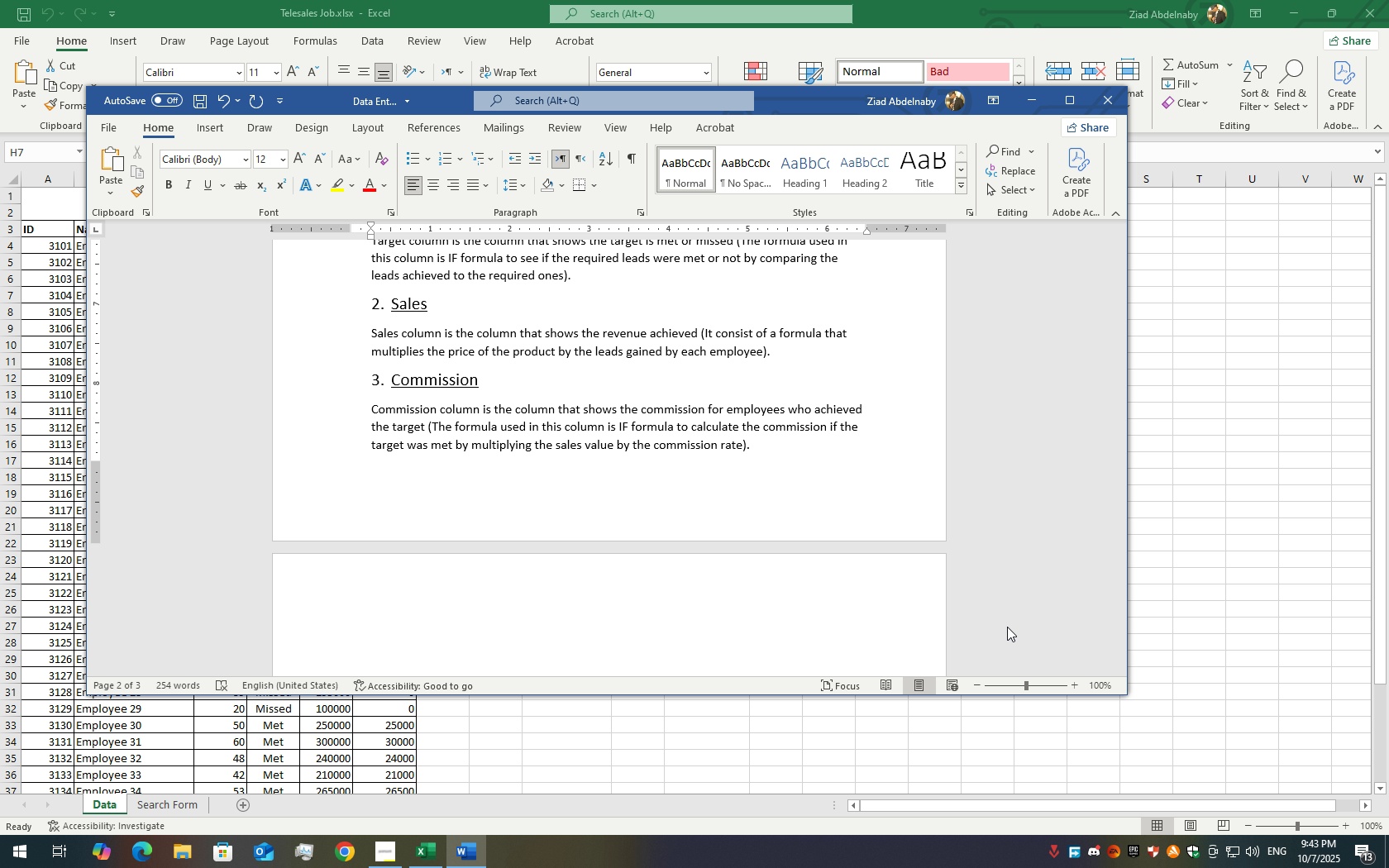 
key(ArrowDown)